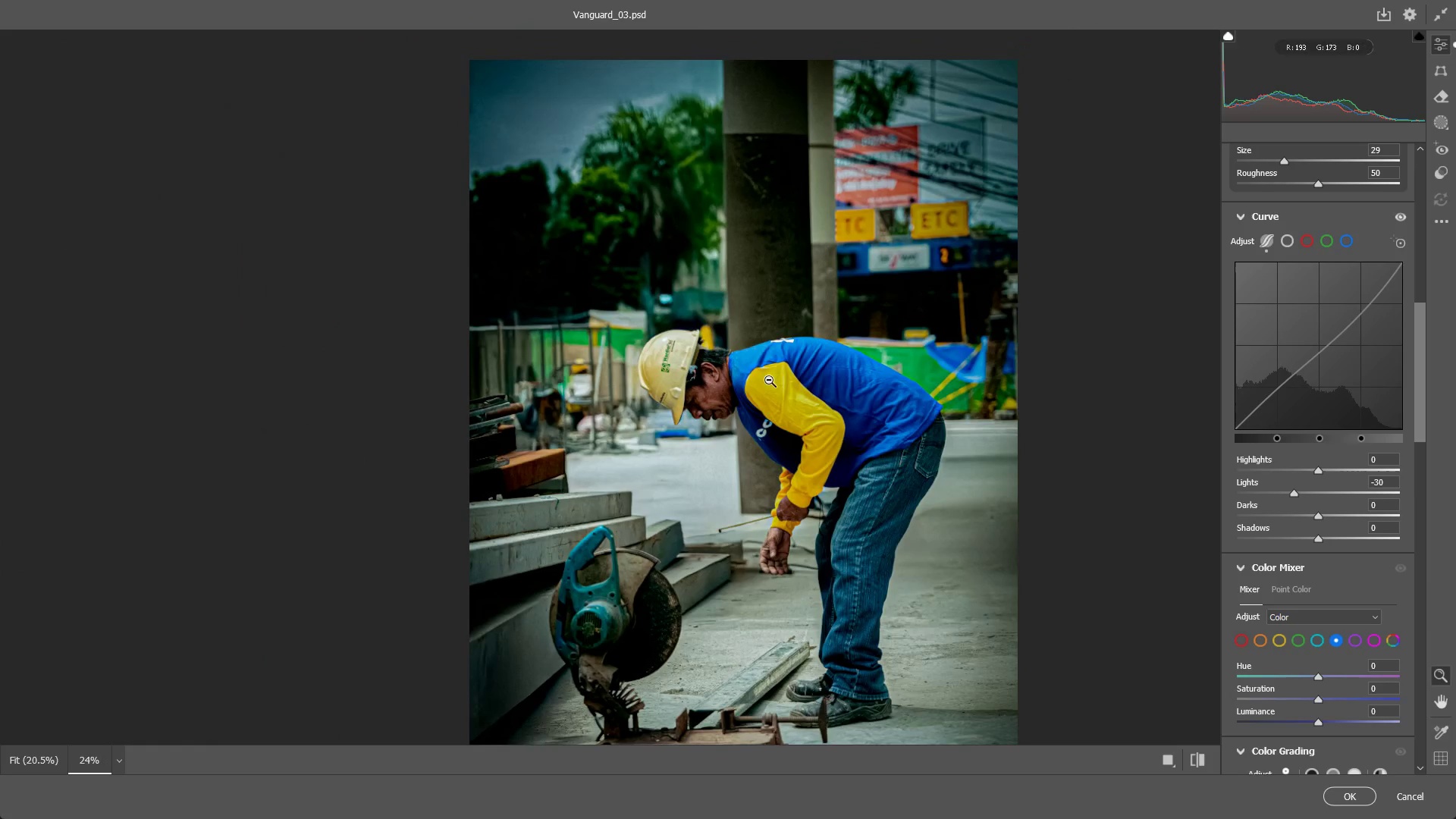 
hold_key(key=Space, duration=0.48)
 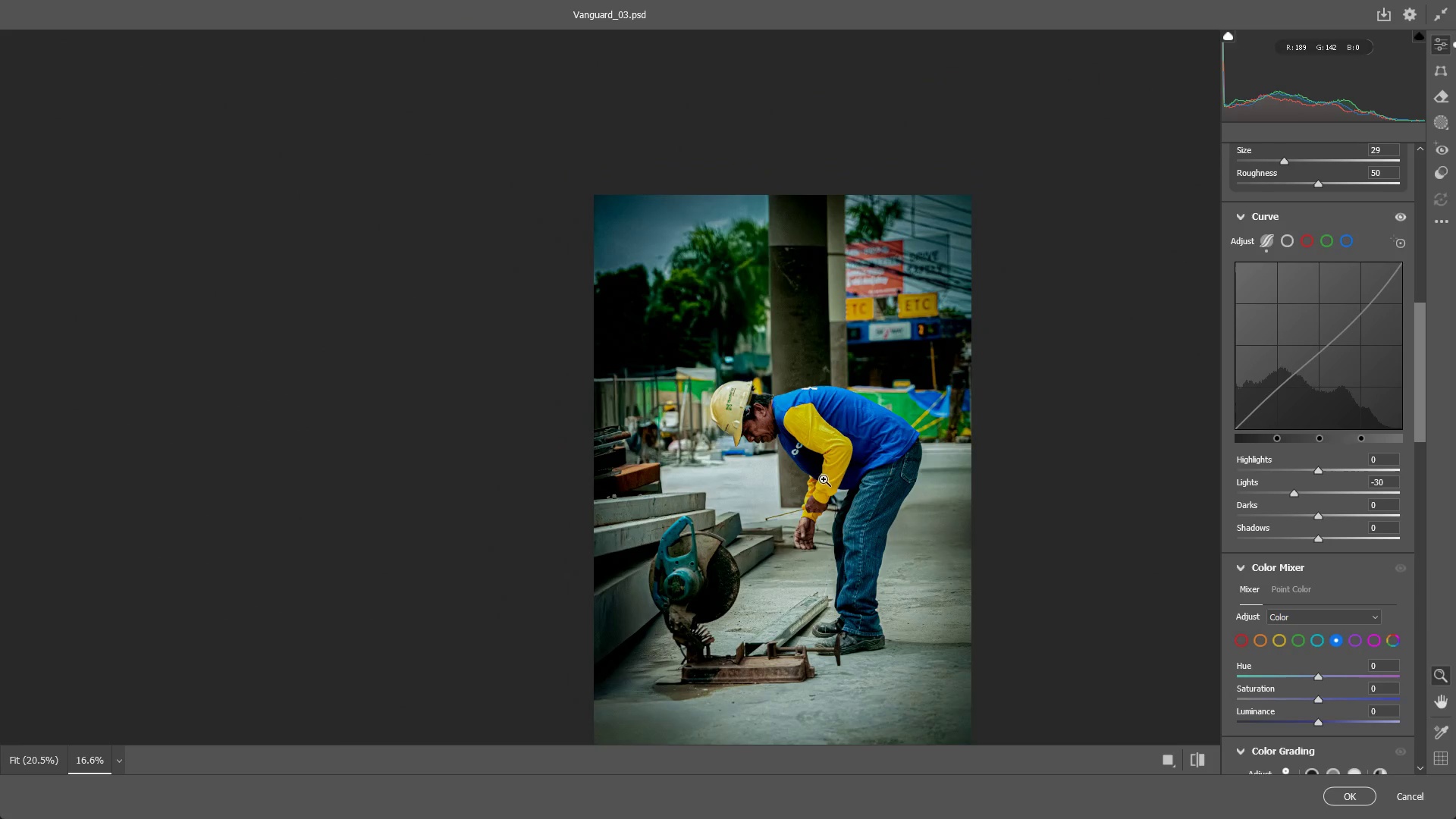 
left_click_drag(start_coordinate=[784, 311], to_coordinate=[786, 326])
 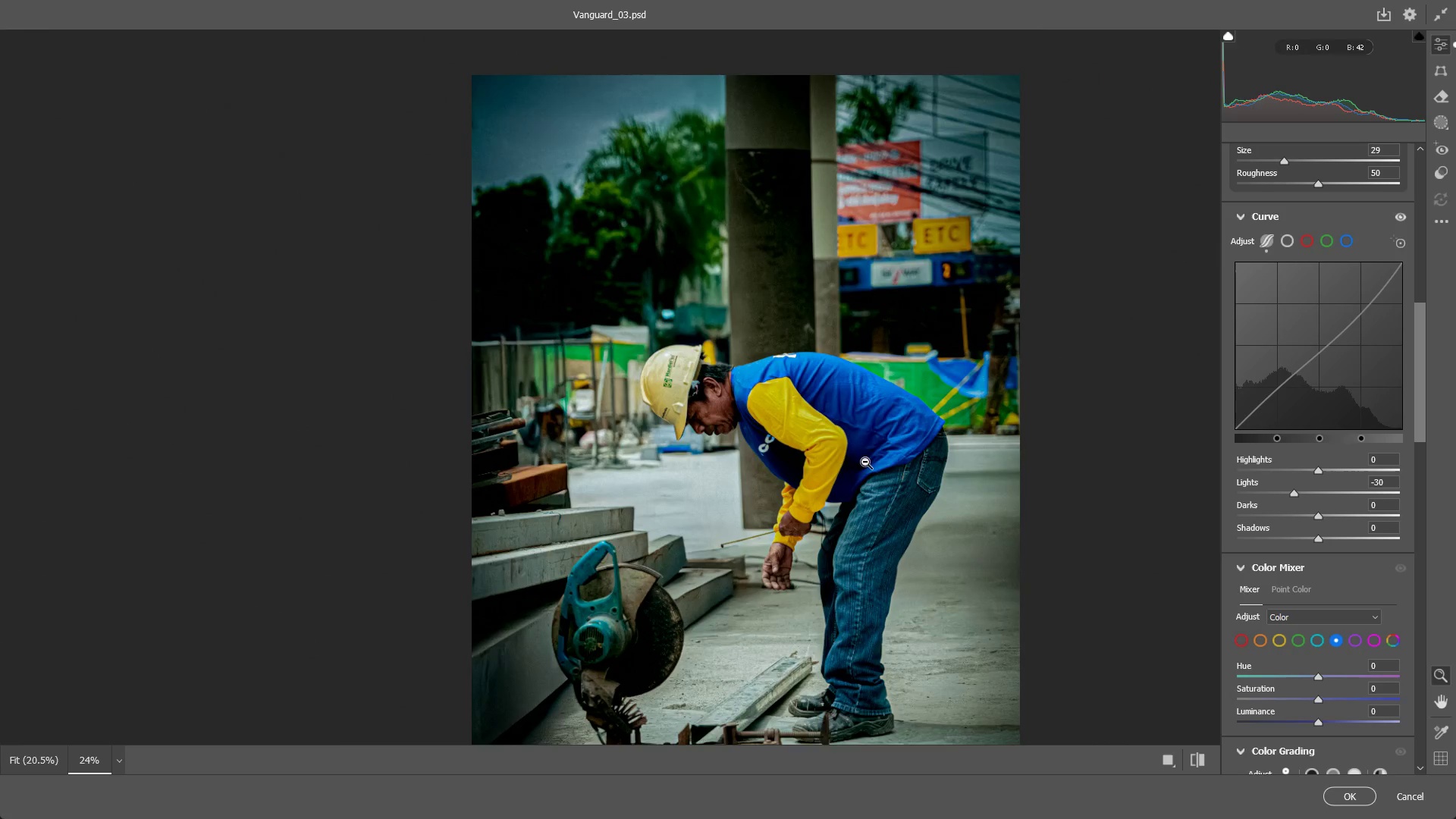 
left_click_drag(start_coordinate=[865, 463], to_coordinate=[824, 475])
 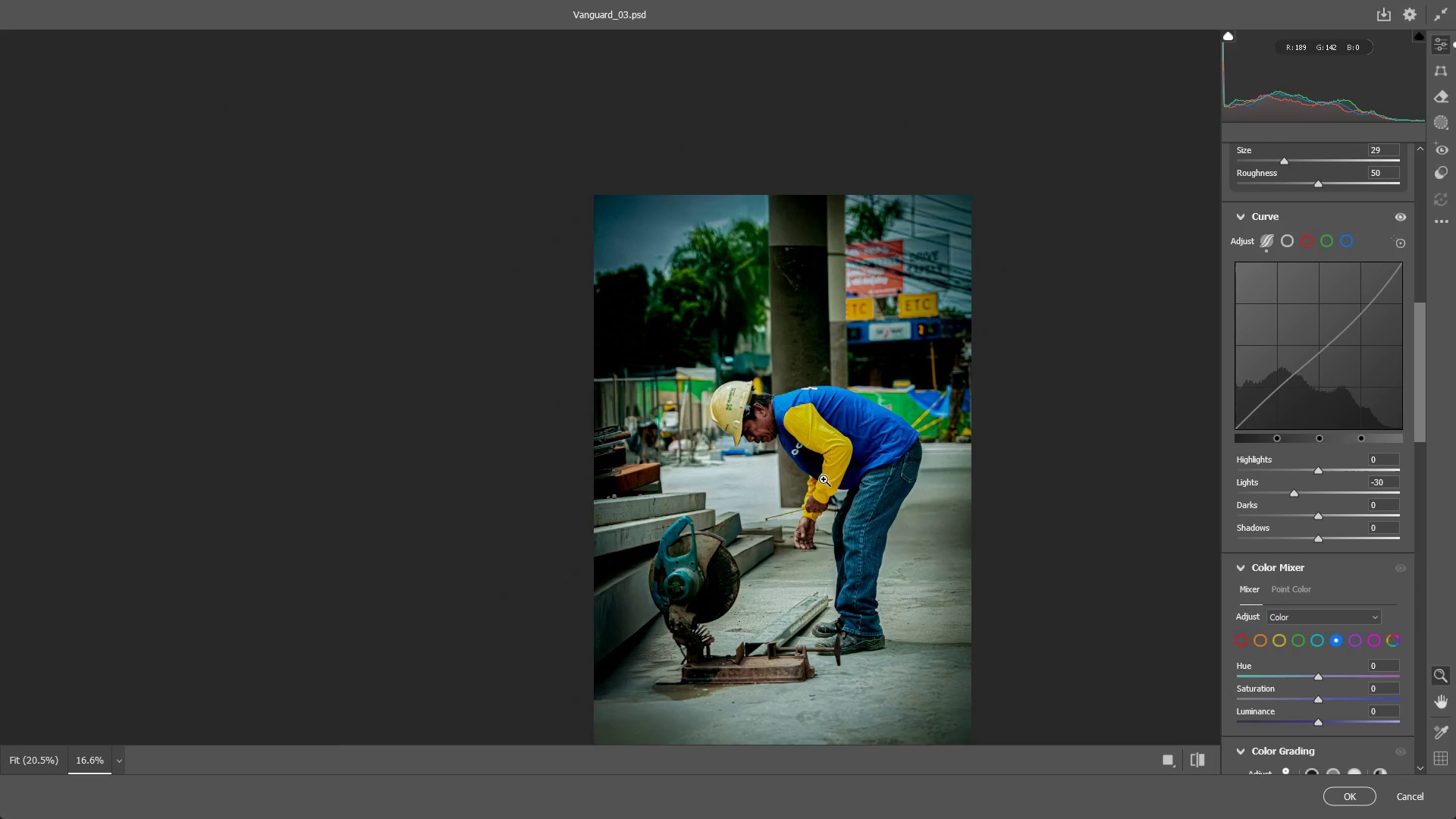 
hold_key(key=Space, duration=0.52)
 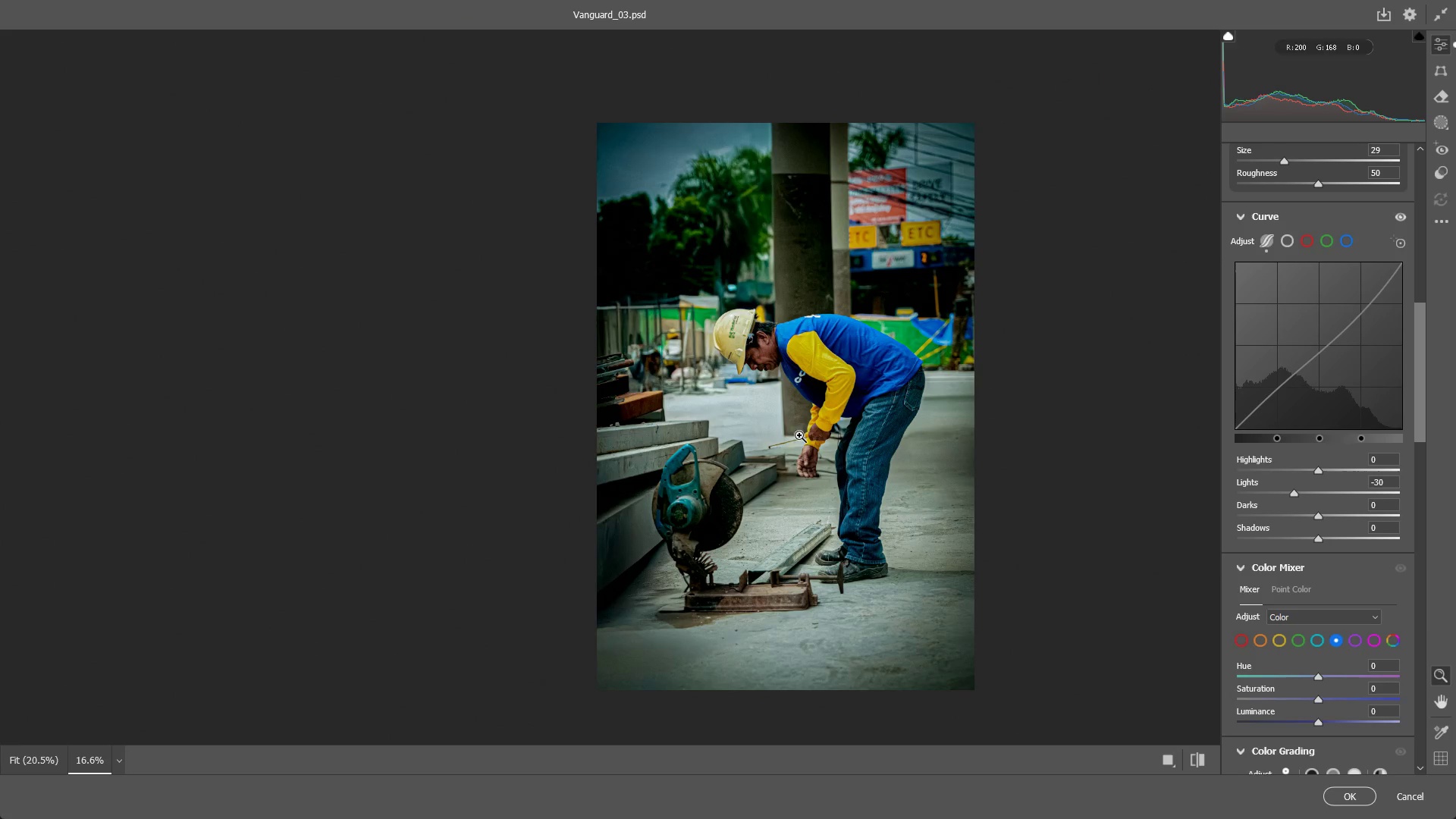 
left_click_drag(start_coordinate=[818, 513], to_coordinate=[821, 441])
 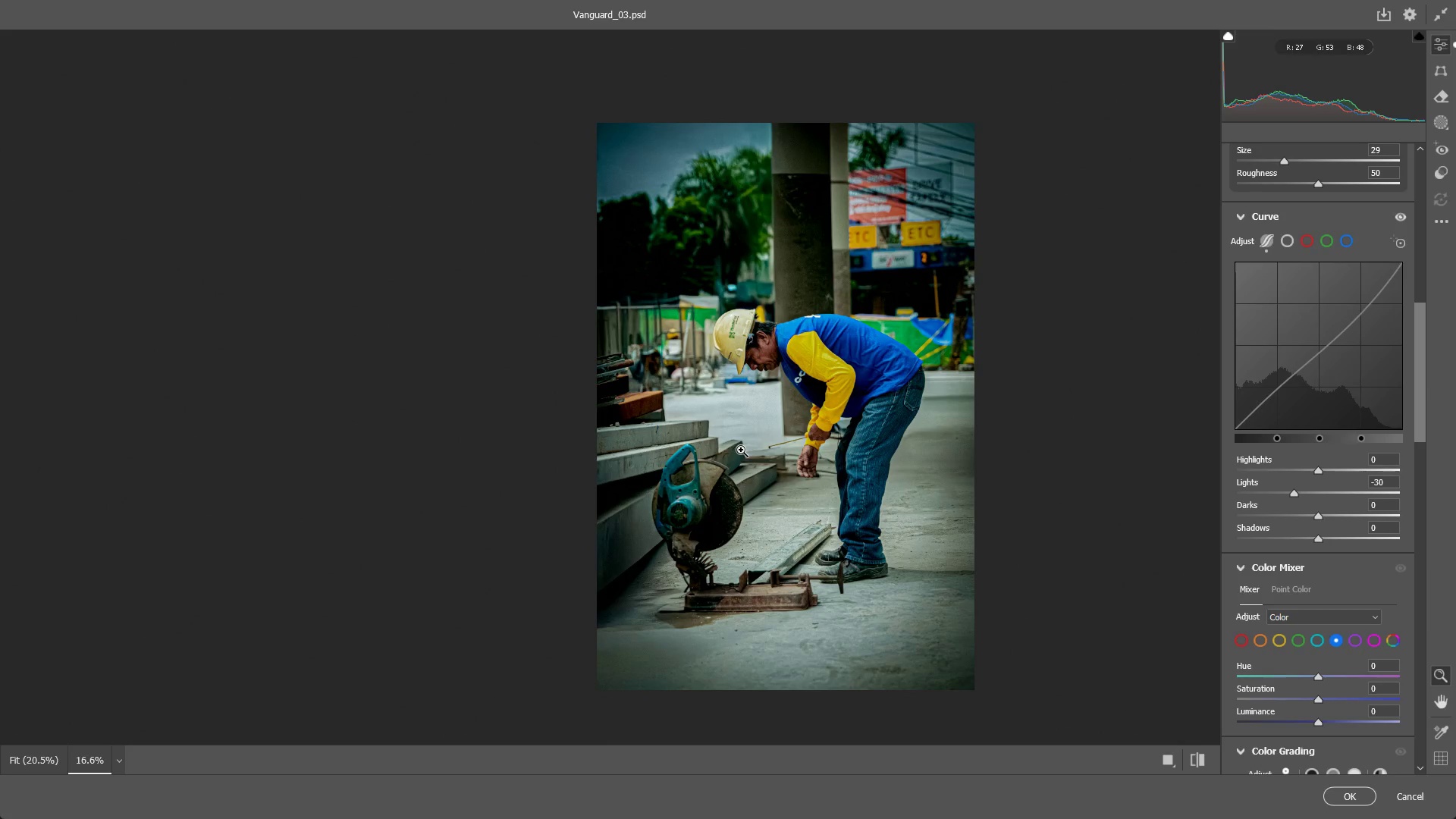 
wait(12.94)
 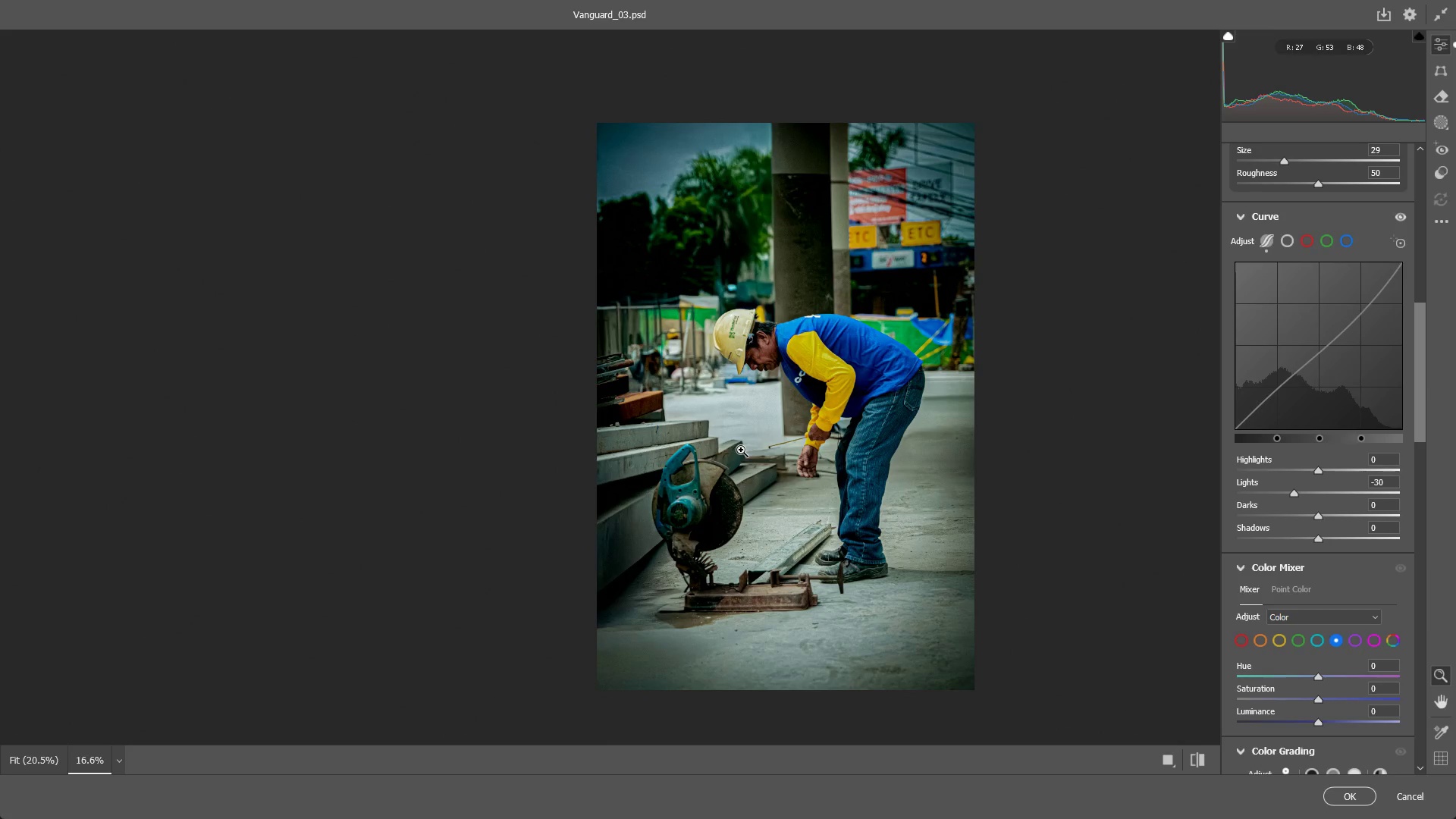 
left_click_drag(start_coordinate=[791, 287], to_coordinate=[902, 306])
 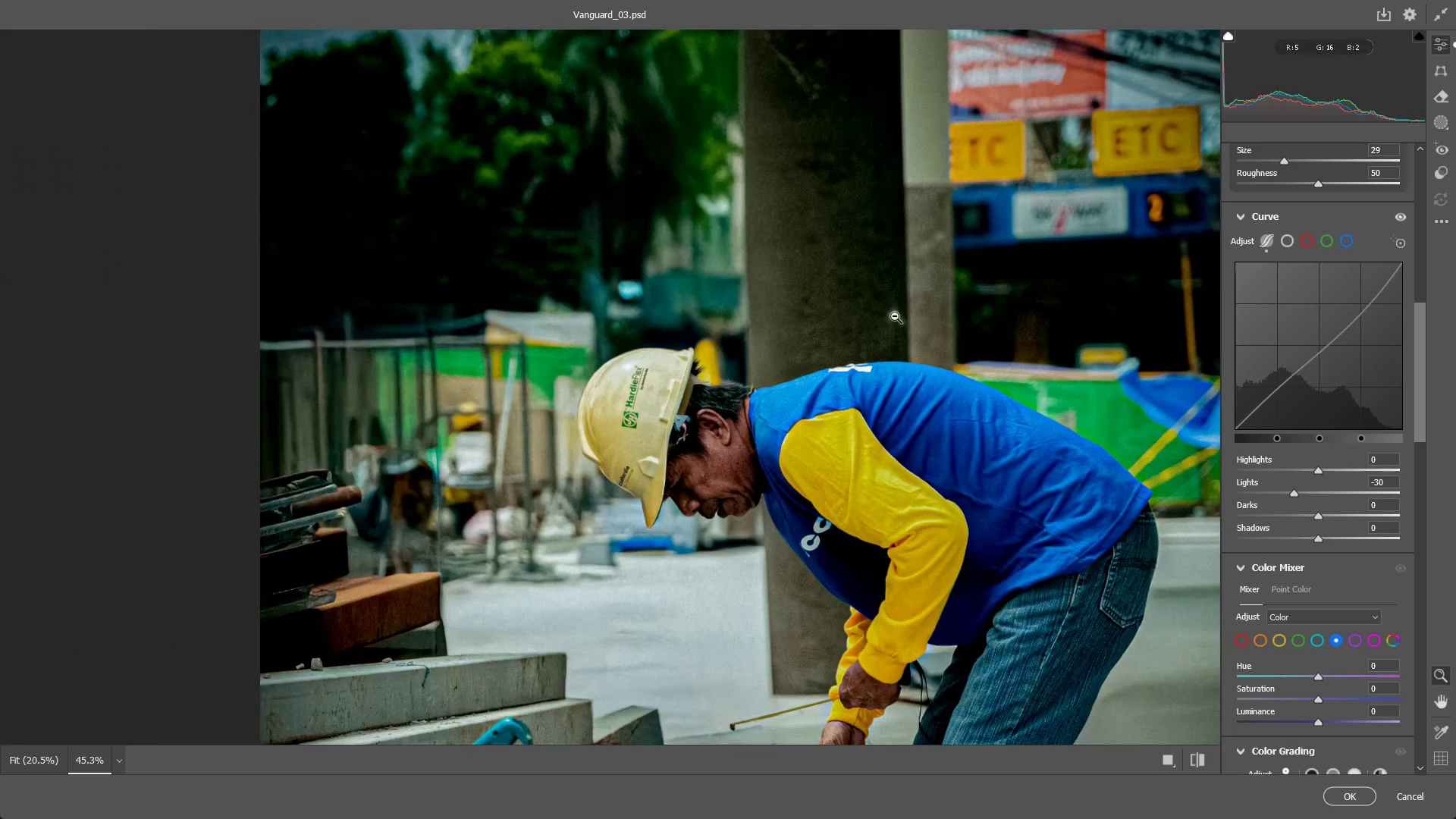 
hold_key(key=Space, duration=0.62)
 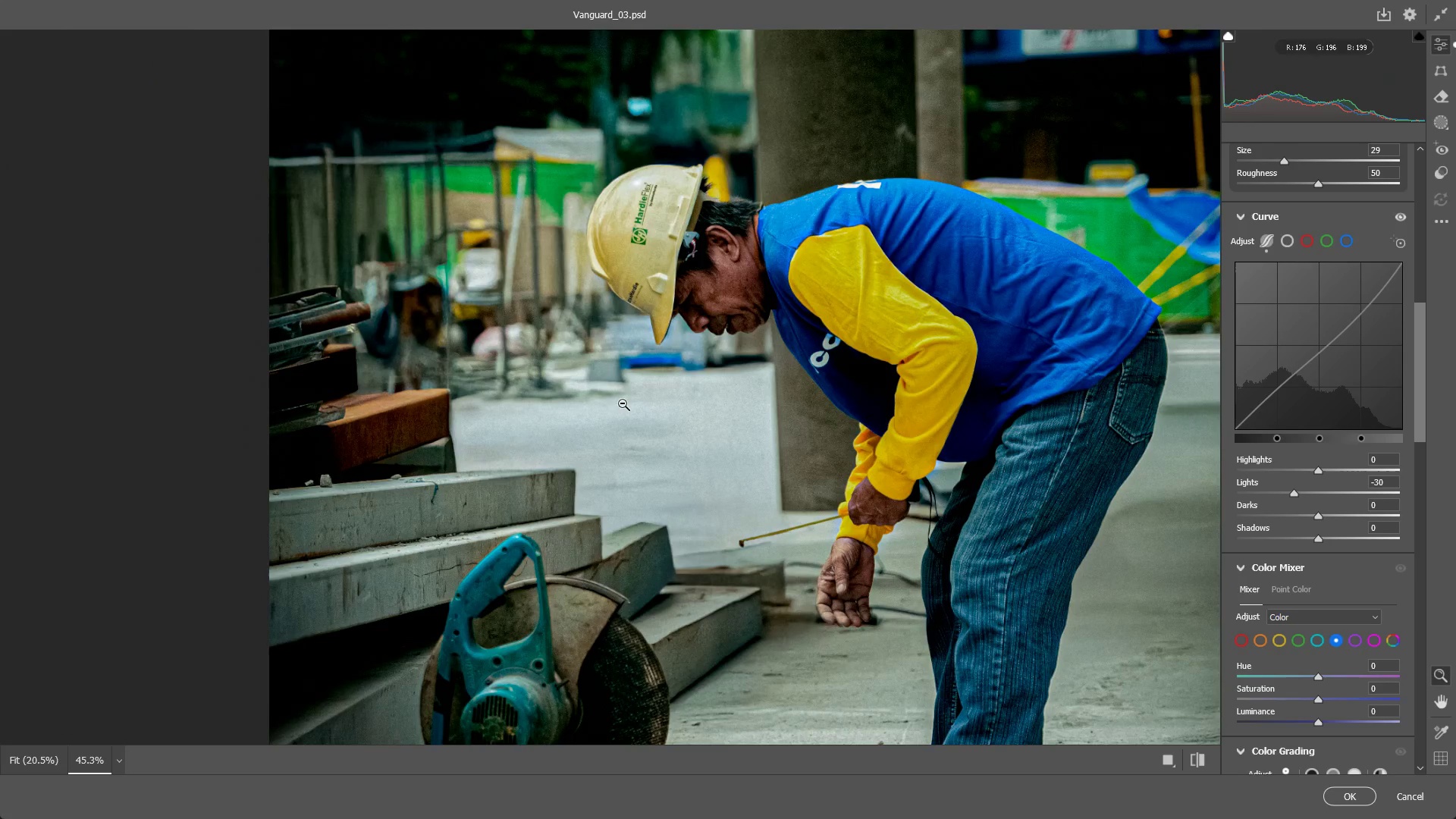 
left_click_drag(start_coordinate=[750, 532], to_coordinate=[759, 349])
 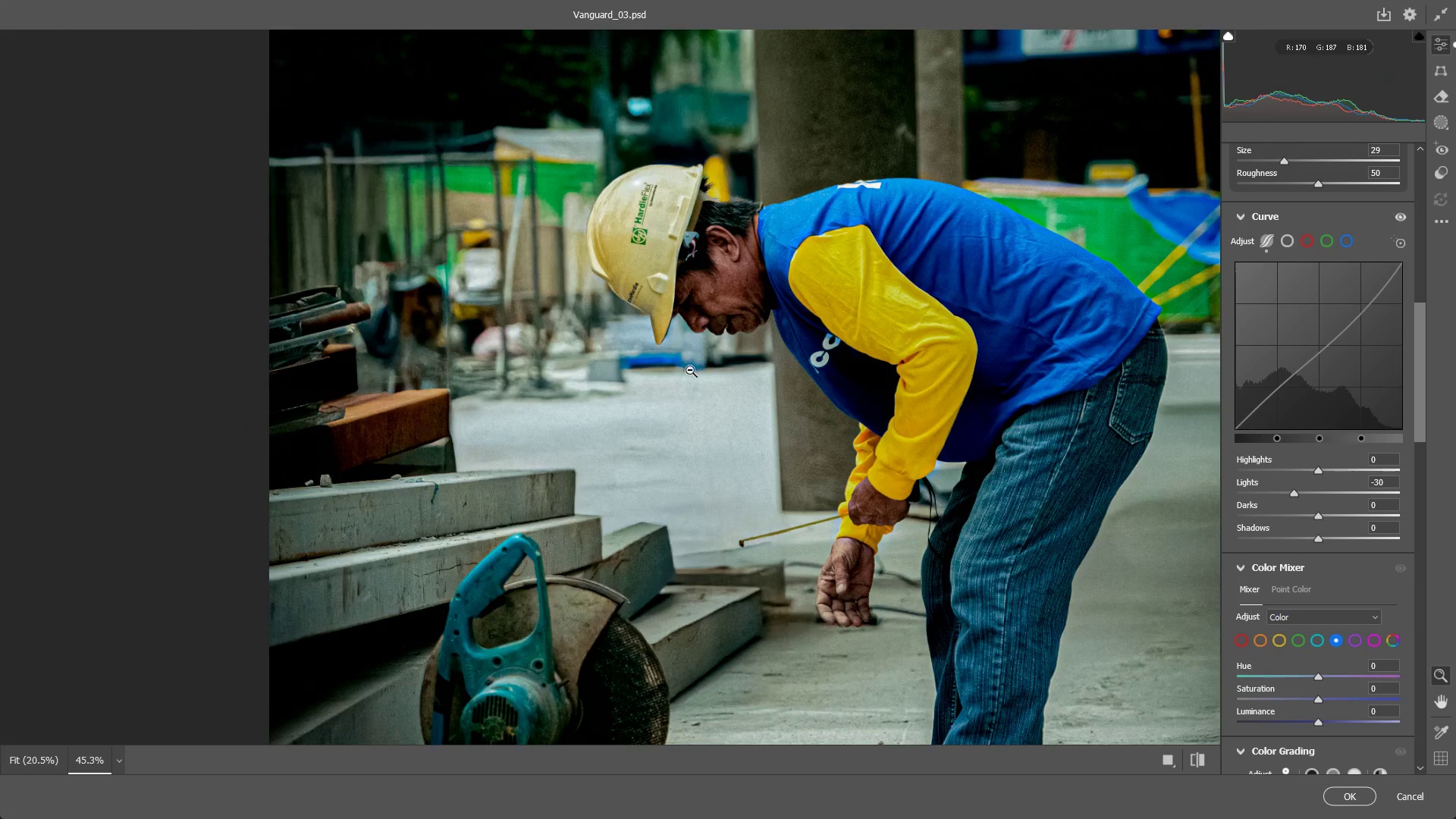 
left_click_drag(start_coordinate=[874, 422], to_coordinate=[816, 419])
 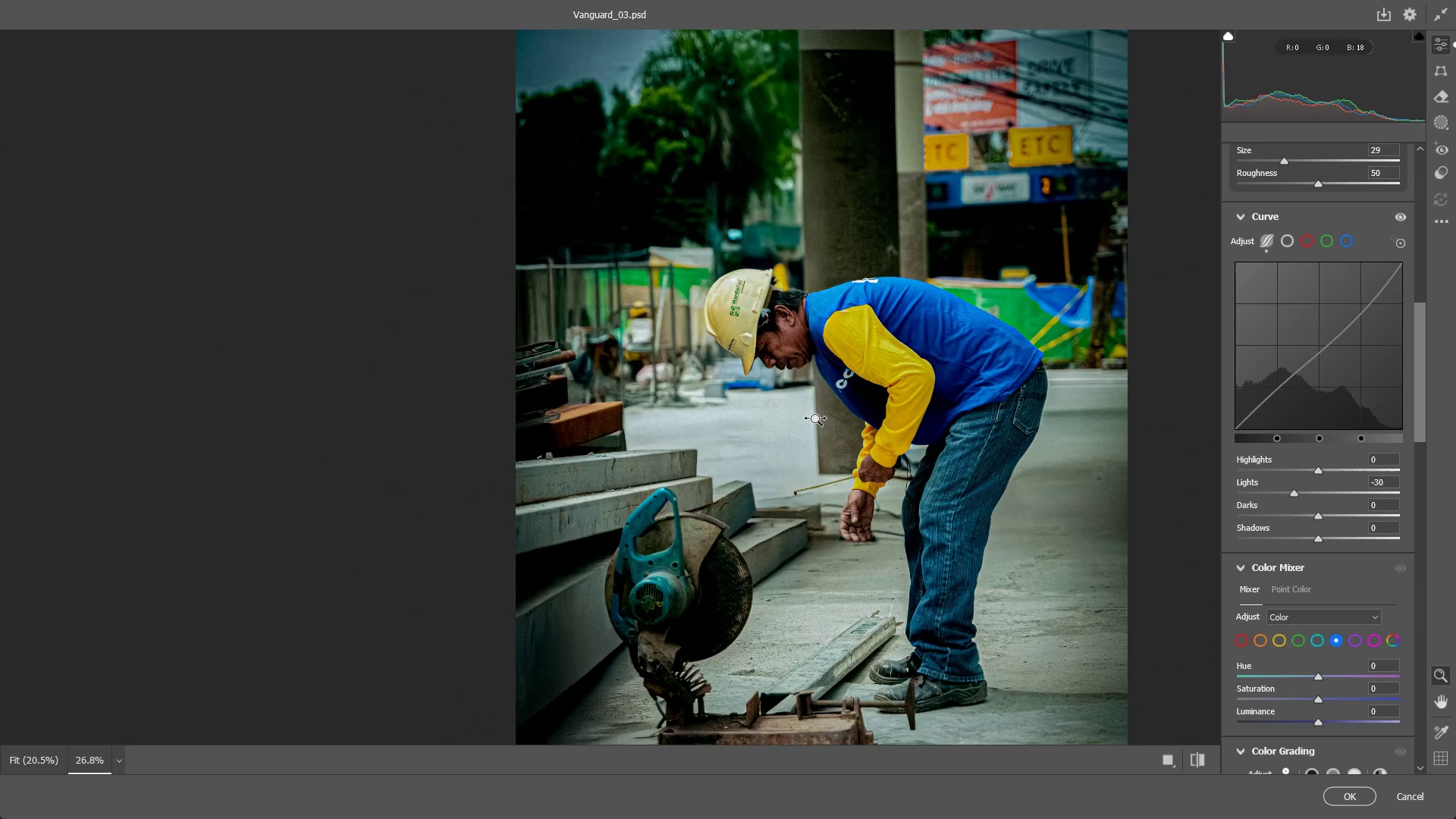 
hold_key(key=Space, duration=0.59)
 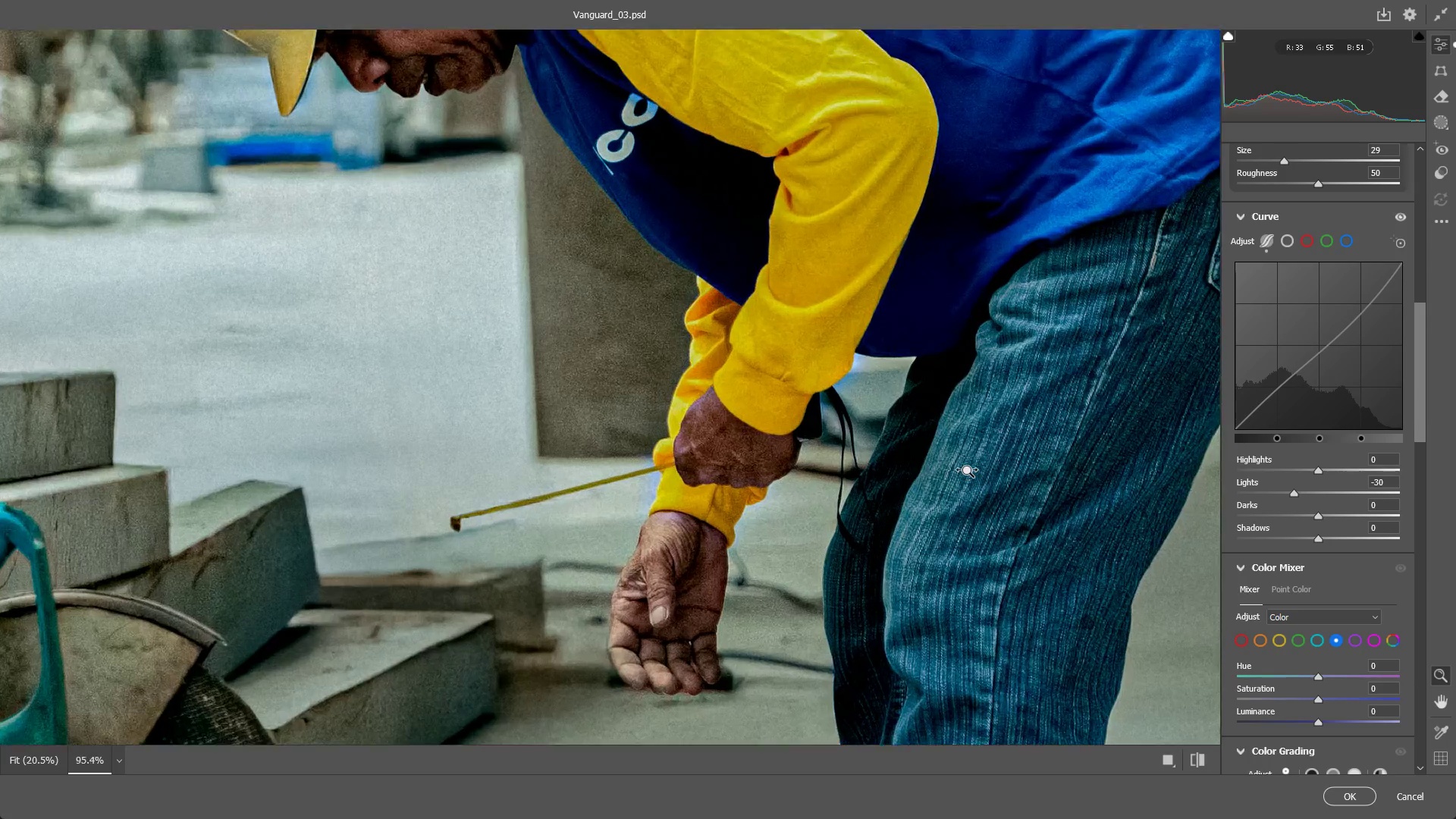 
left_click_drag(start_coordinate=[874, 462], to_coordinate=[799, 435])
 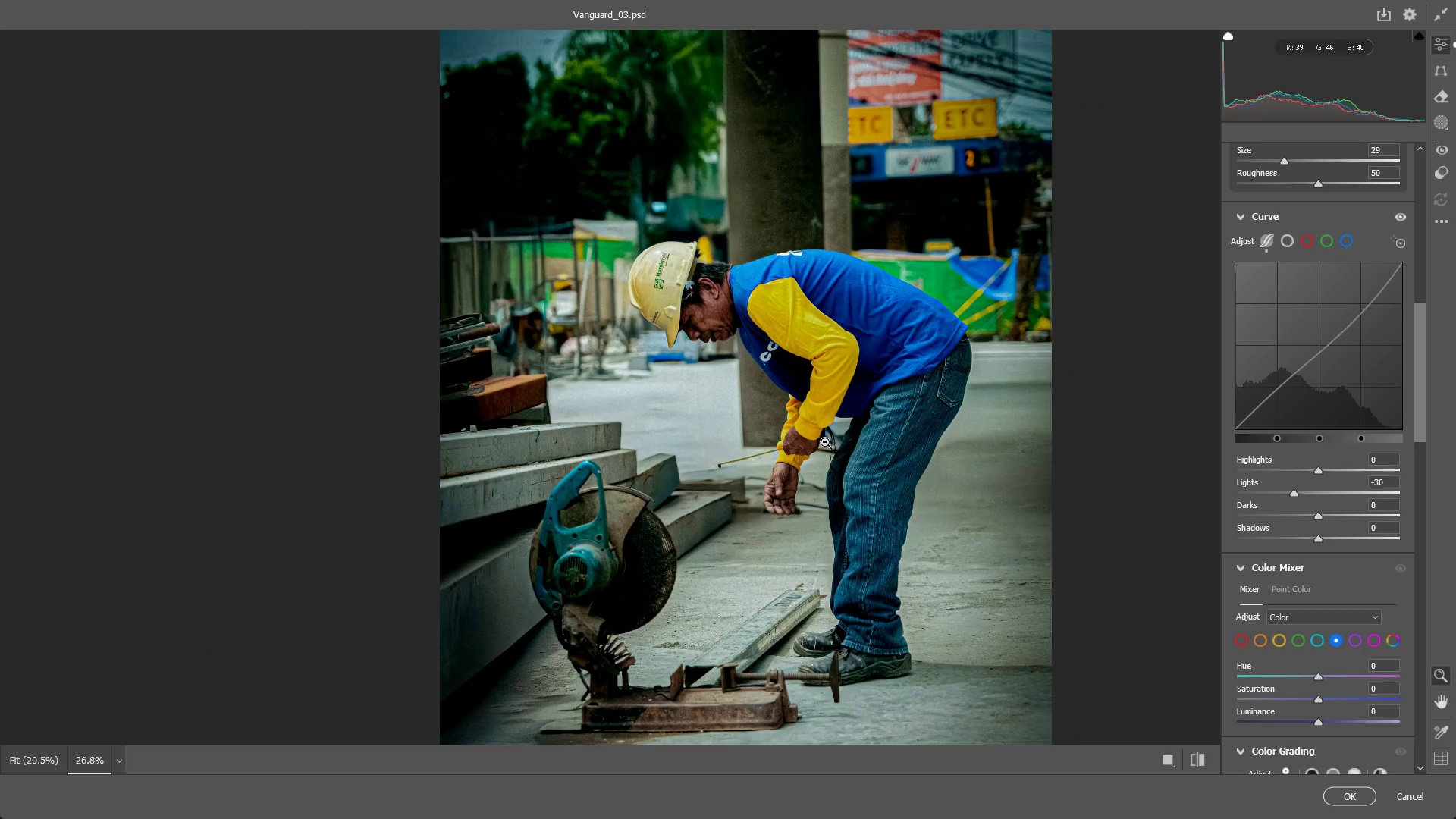 
left_click_drag(start_coordinate=[827, 443], to_coordinate=[783, 435])
 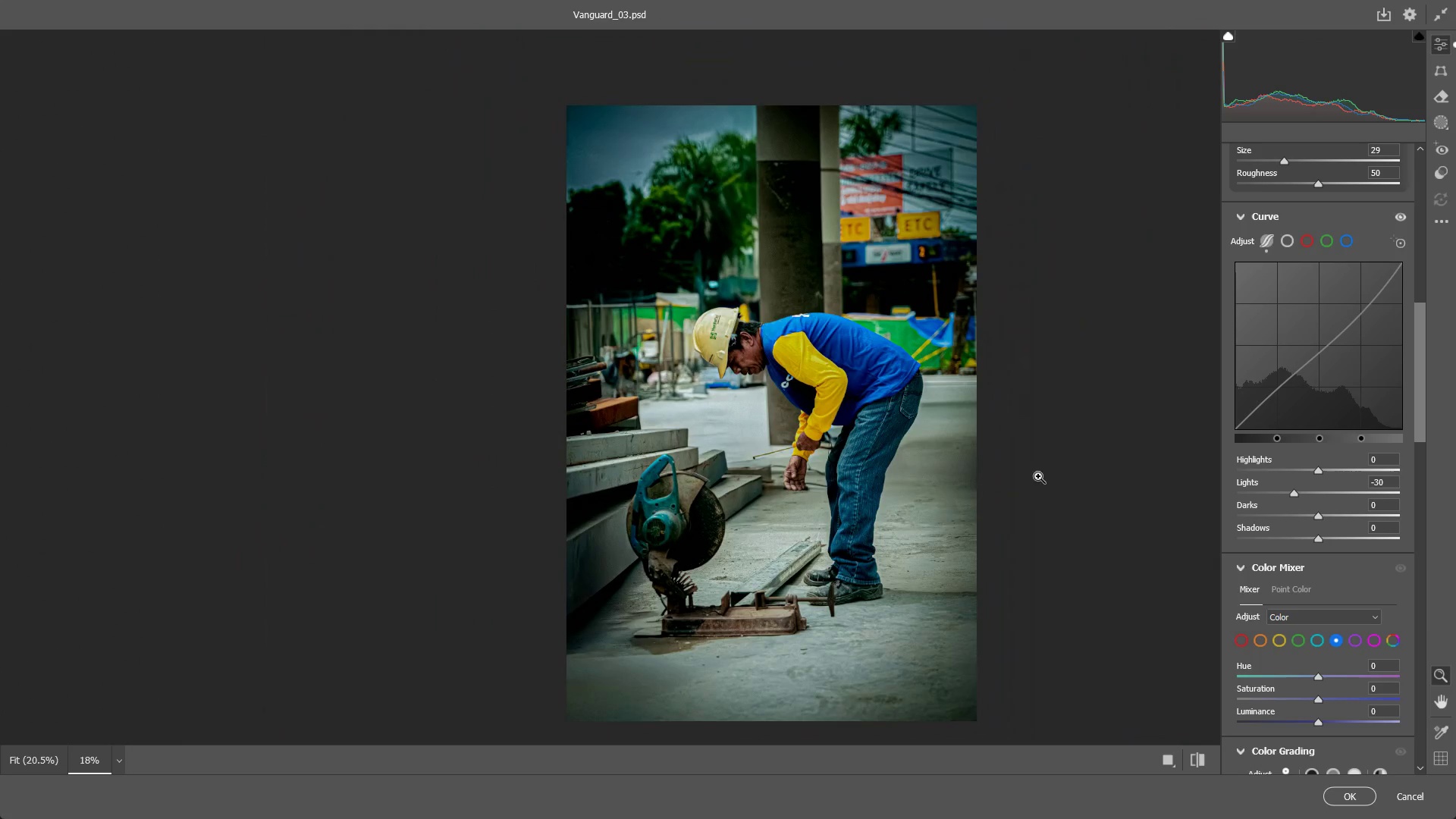 
hold_key(key=Space, duration=0.47)
 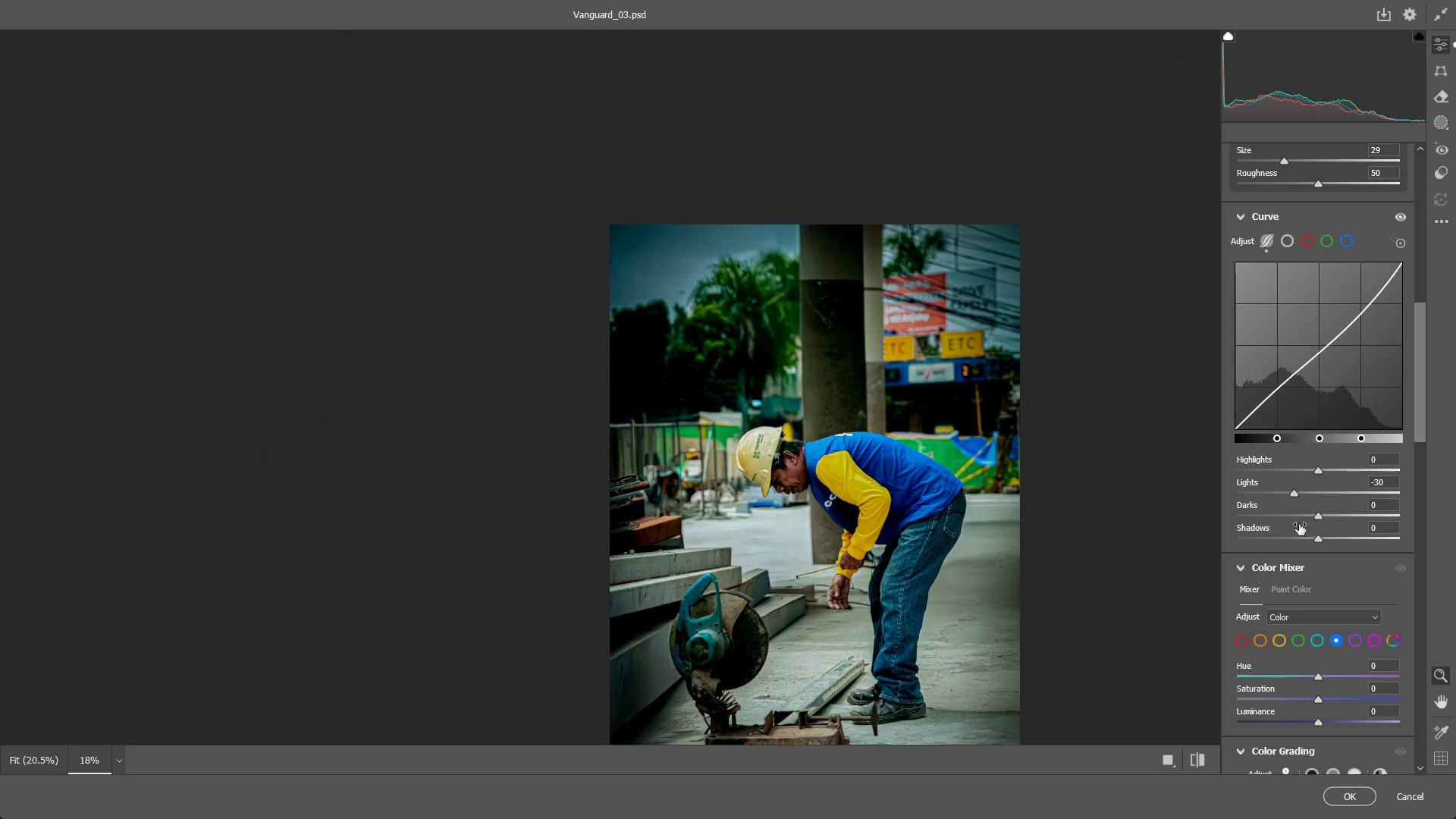 
left_click_drag(start_coordinate=[812, 342], to_coordinate=[859, 461])
 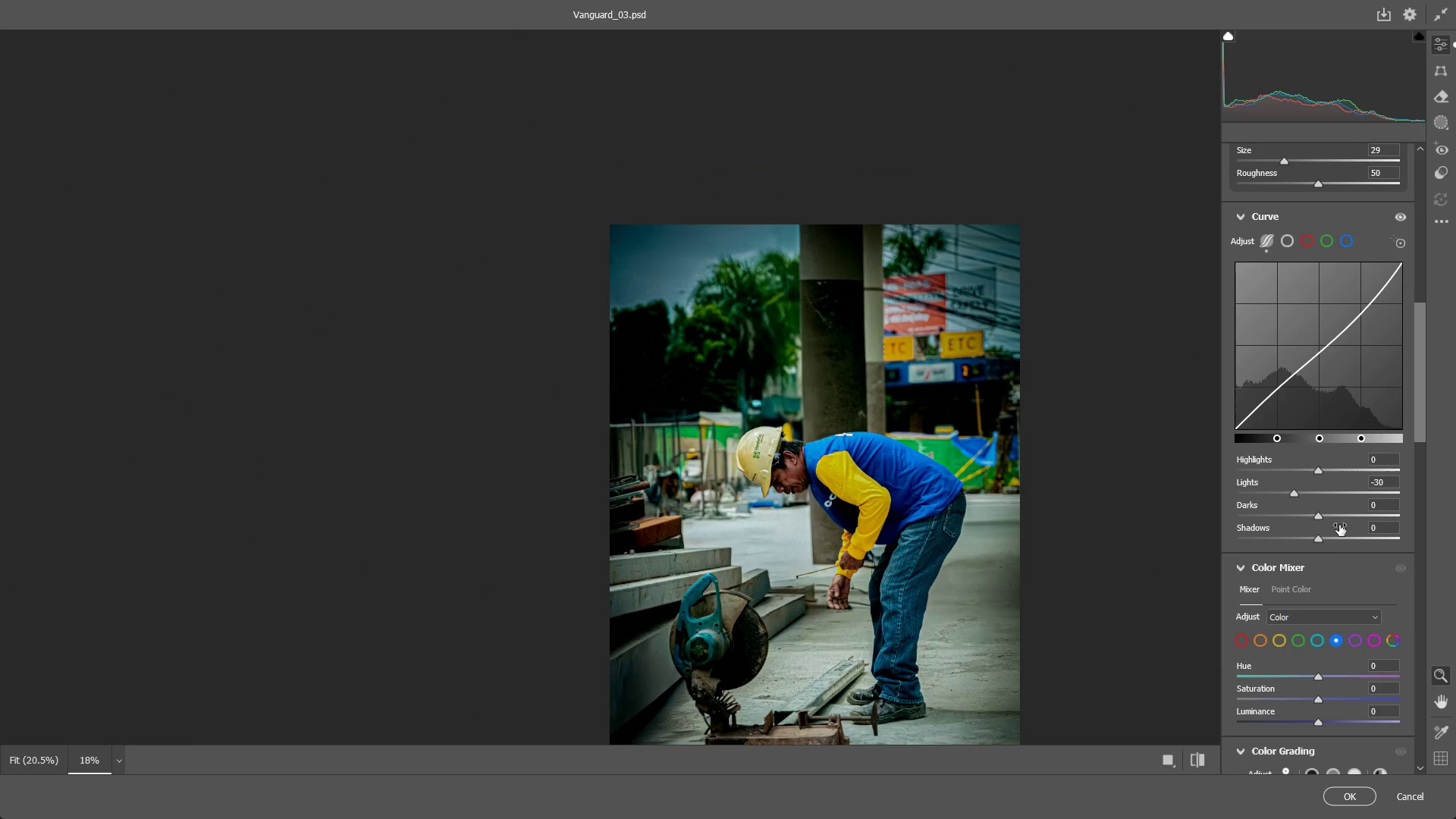 
left_click_drag(start_coordinate=[1320, 540], to_coordinate=[1195, 546])
 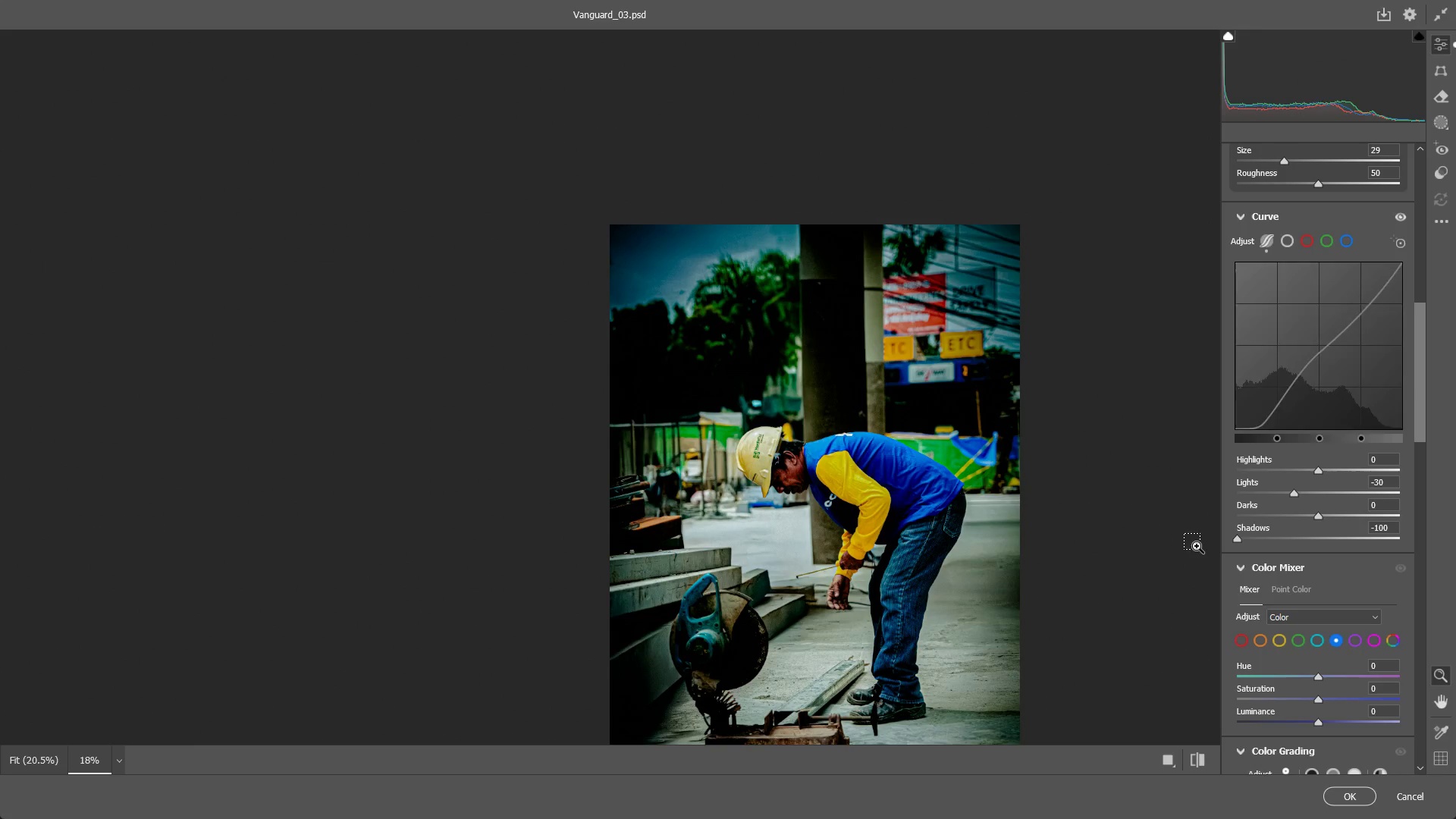 
key(Control+ControlLeft)
 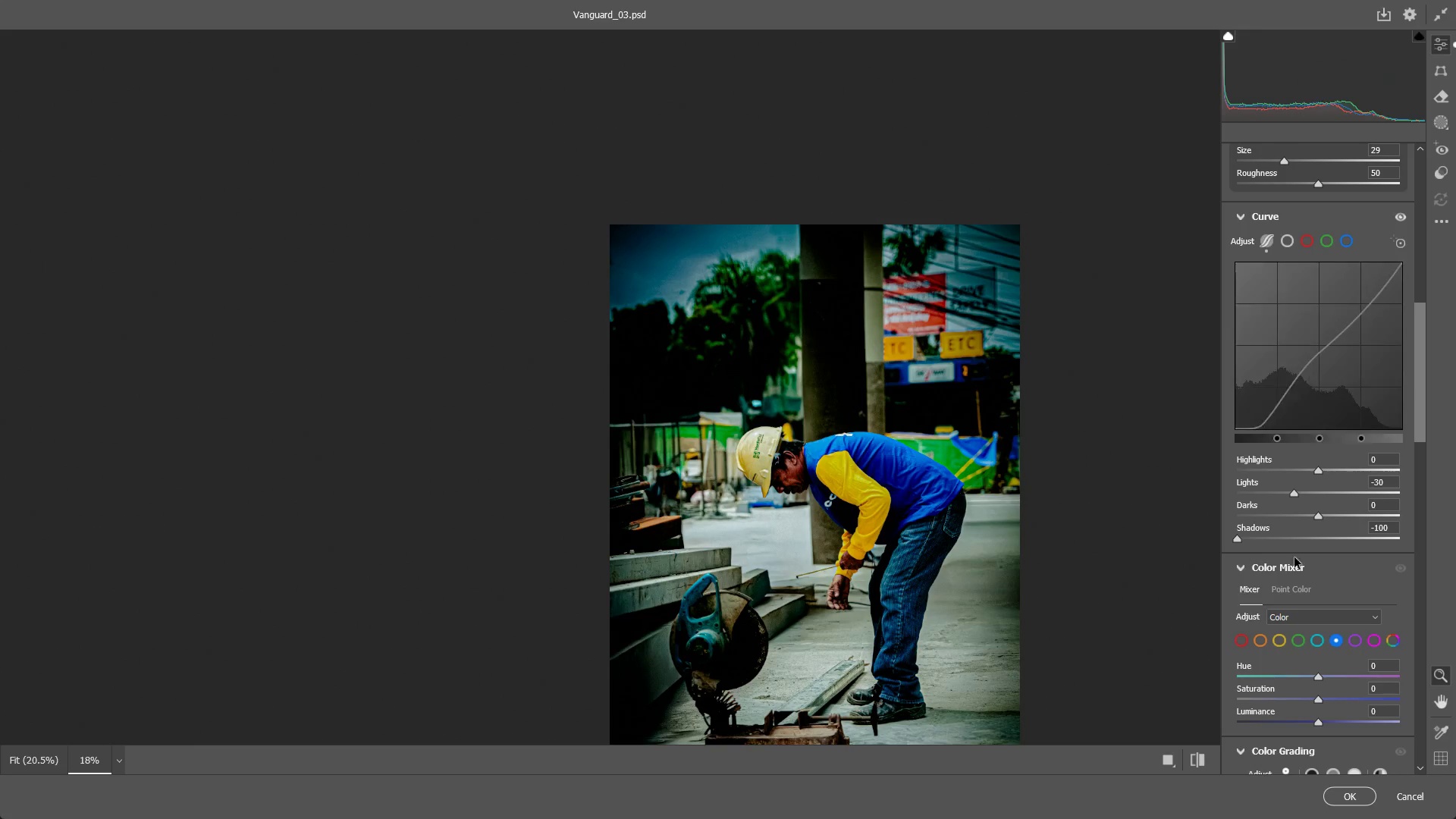 
key(Control+Z)
 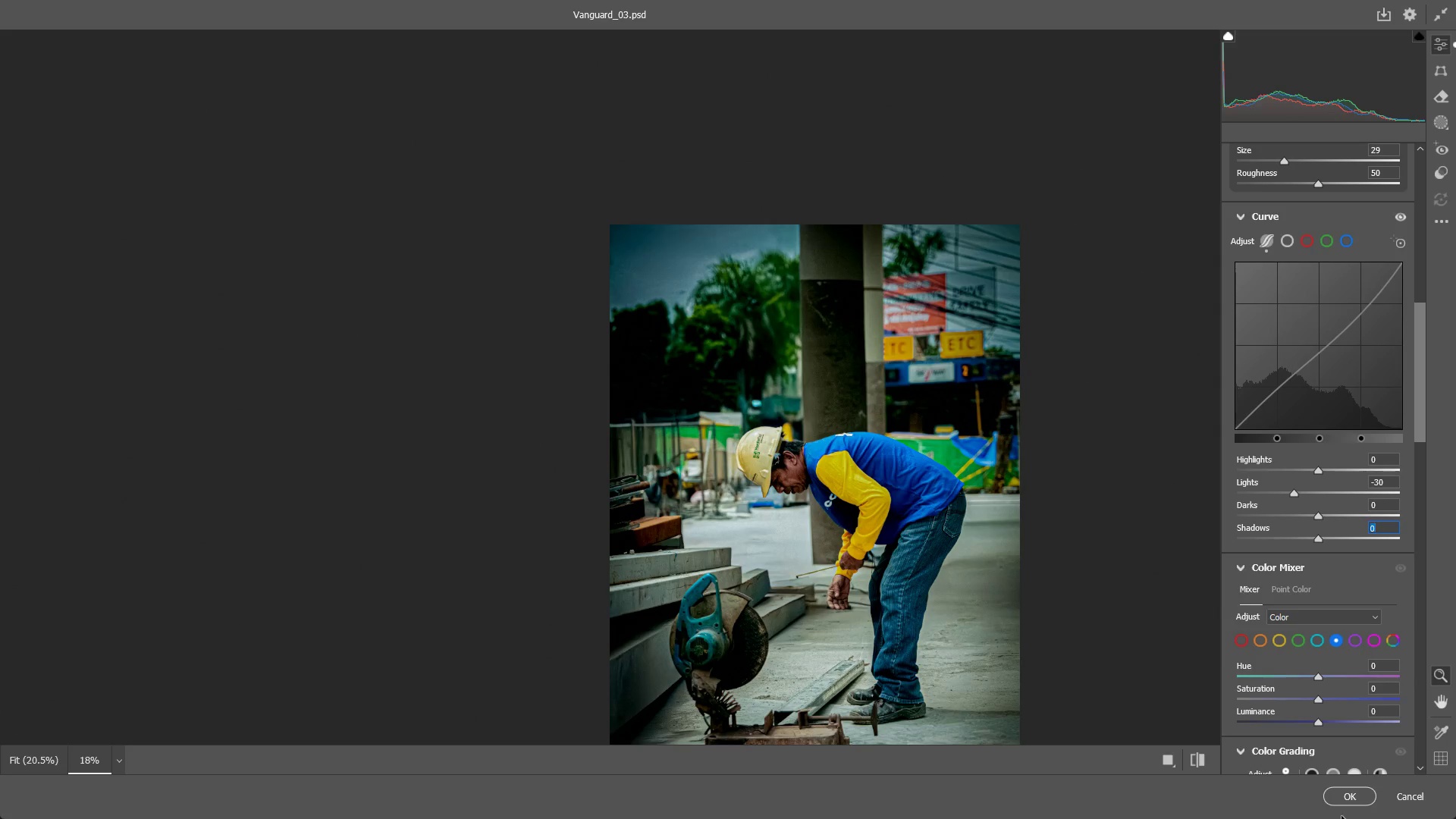 
left_click([1348, 799])
 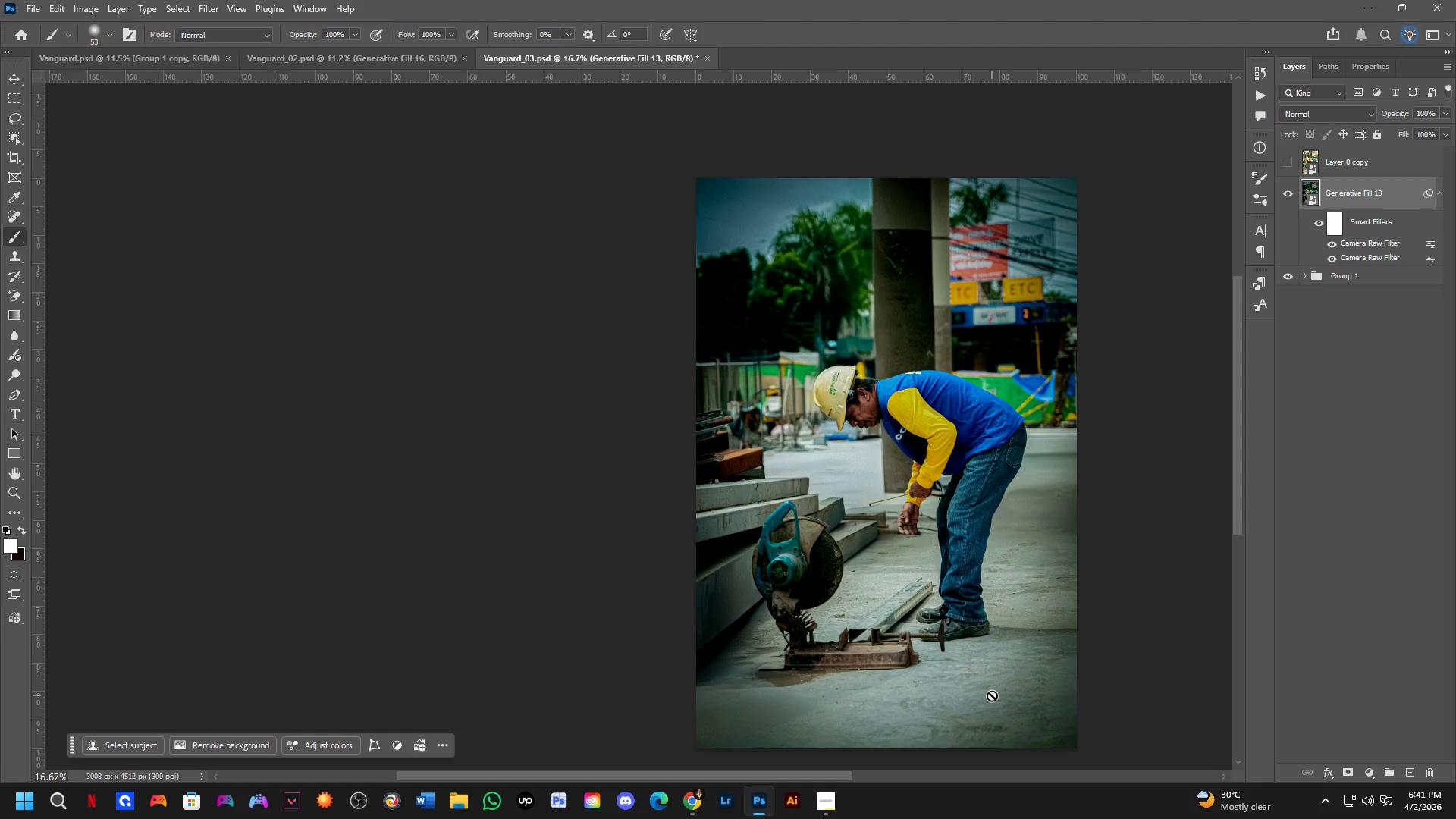 
wait(8.14)
 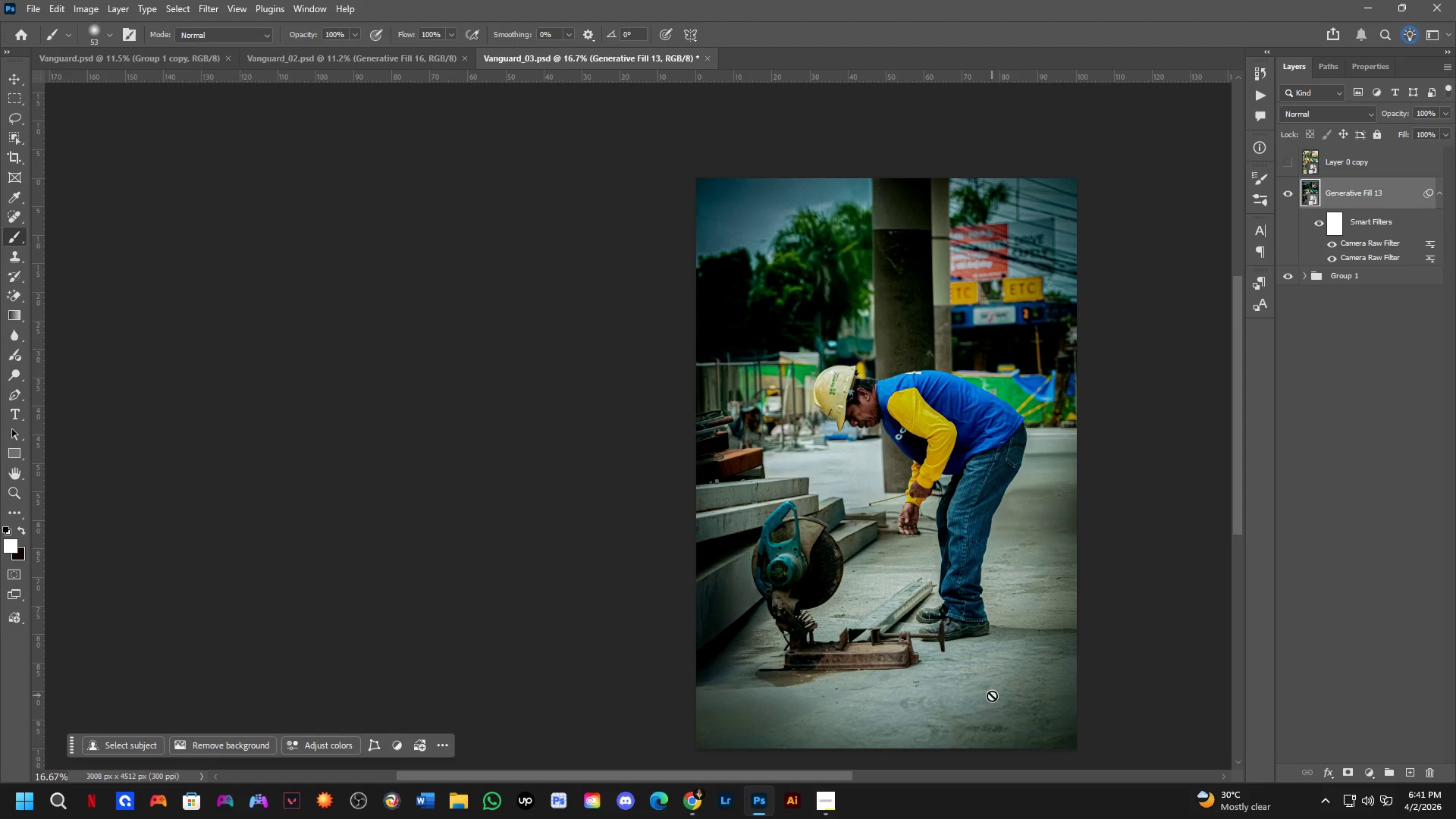 
double_click([1293, 162])
 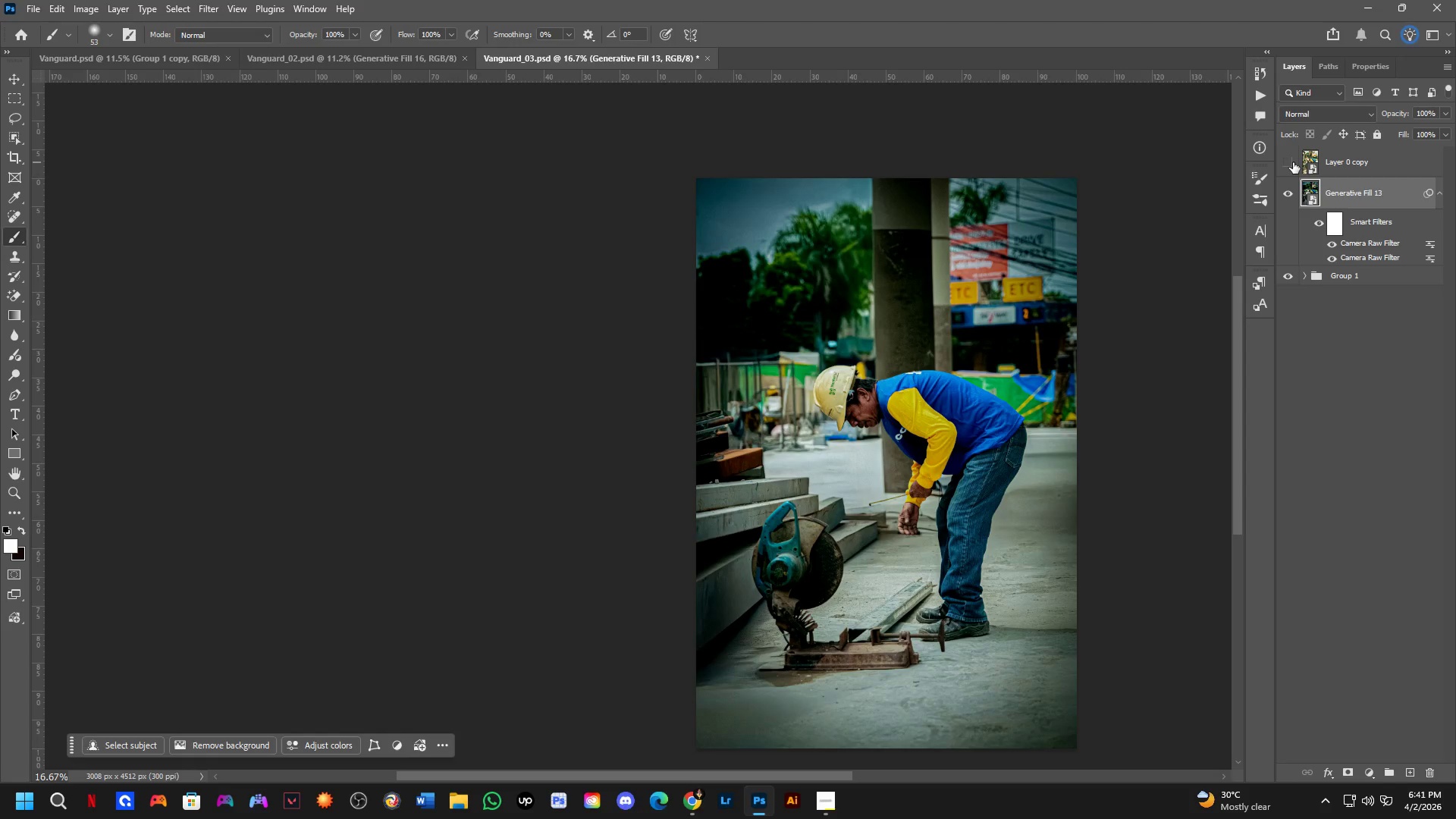 
triple_click([1293, 162])
 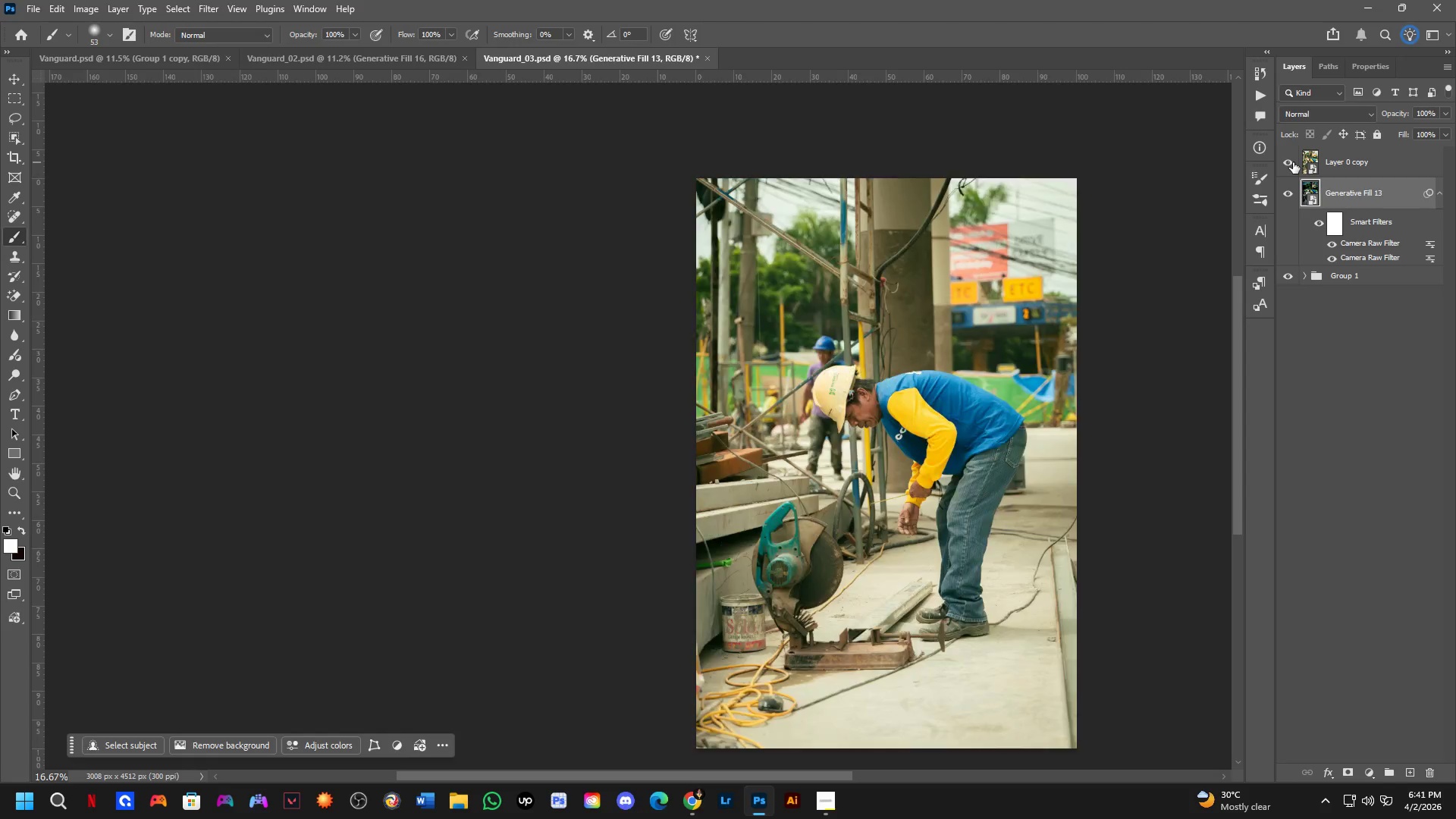 
triple_click([1293, 162])
 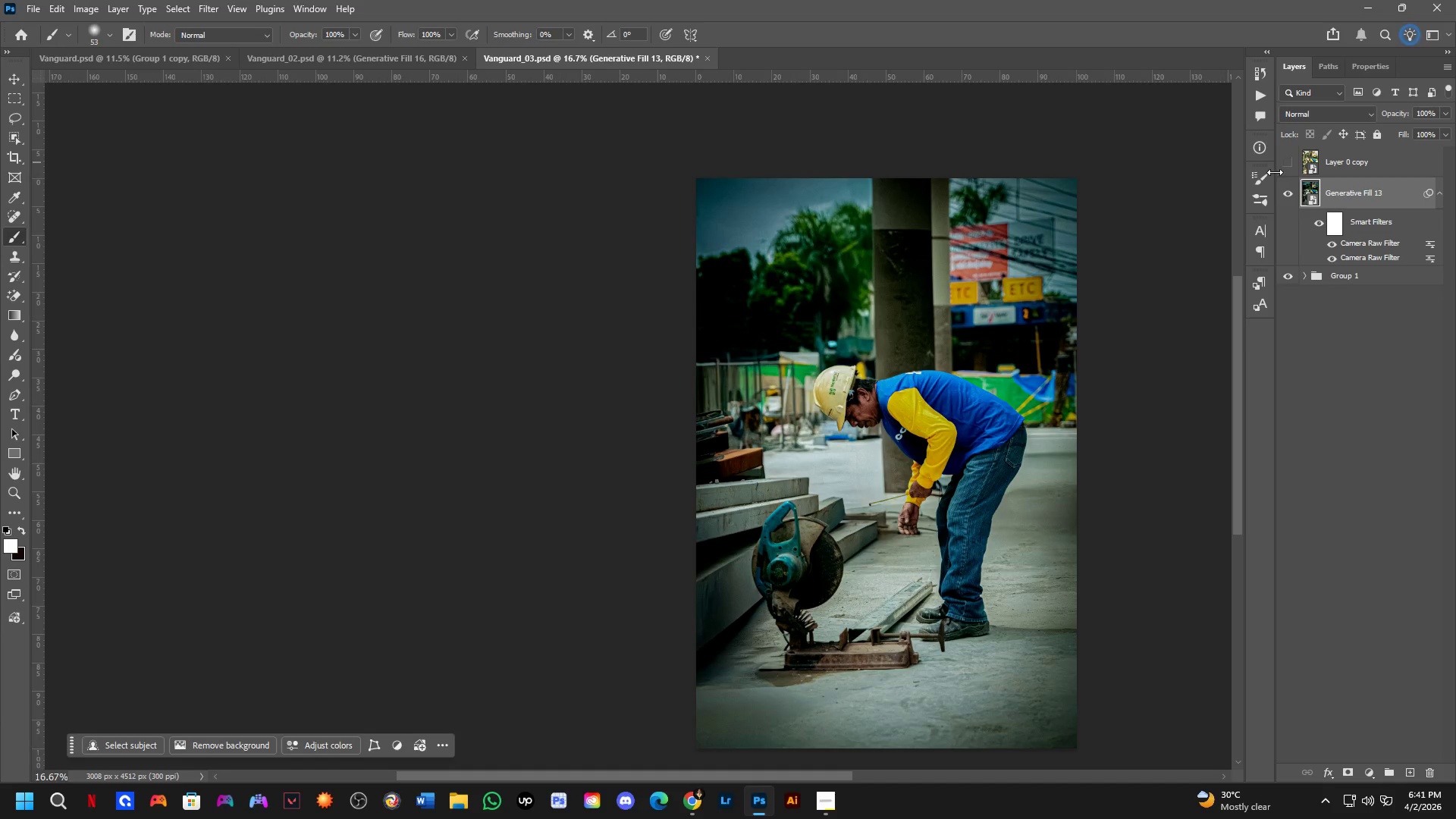 
key(Control+ControlLeft)
 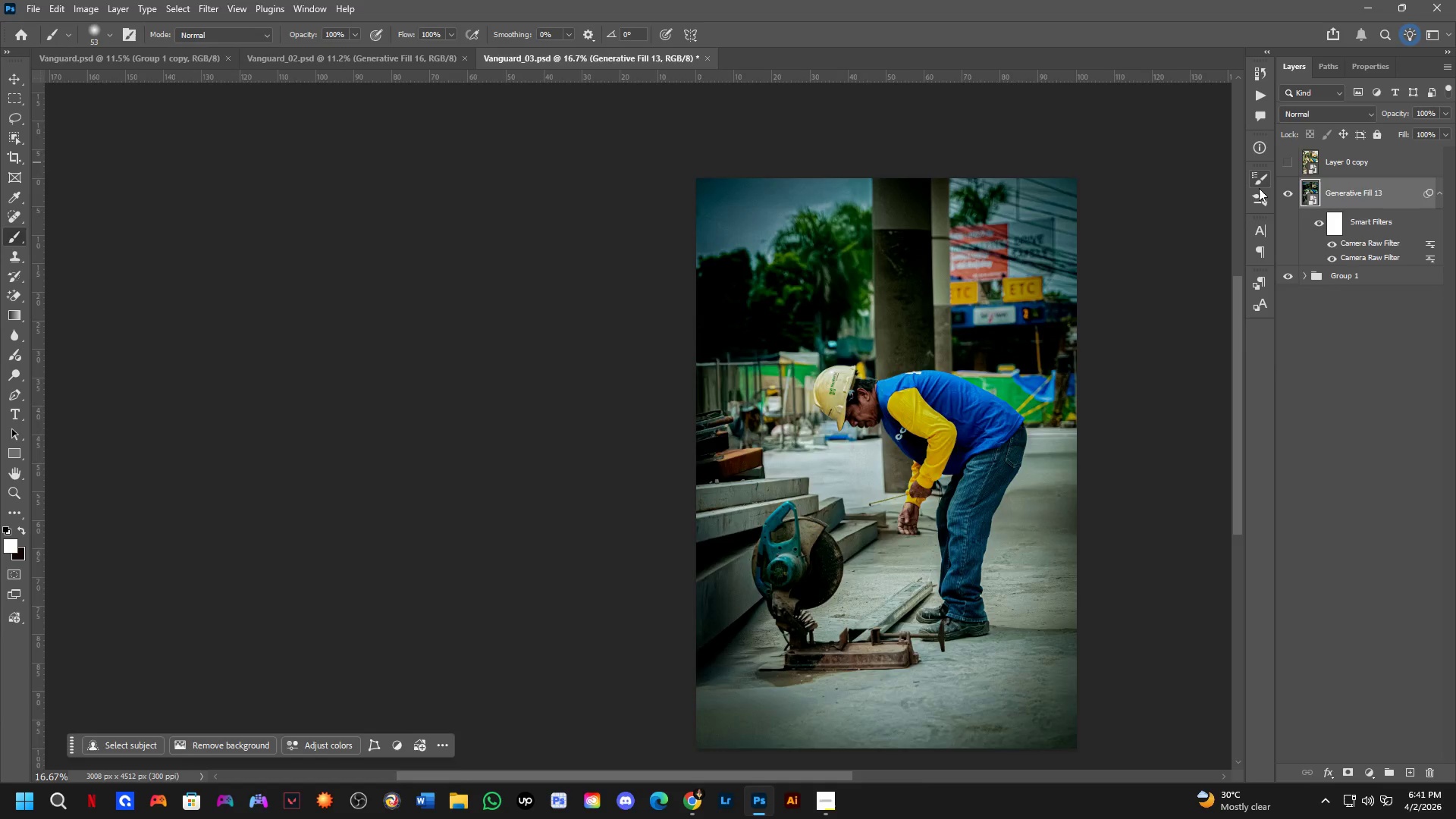 
key(Control+Tab)
 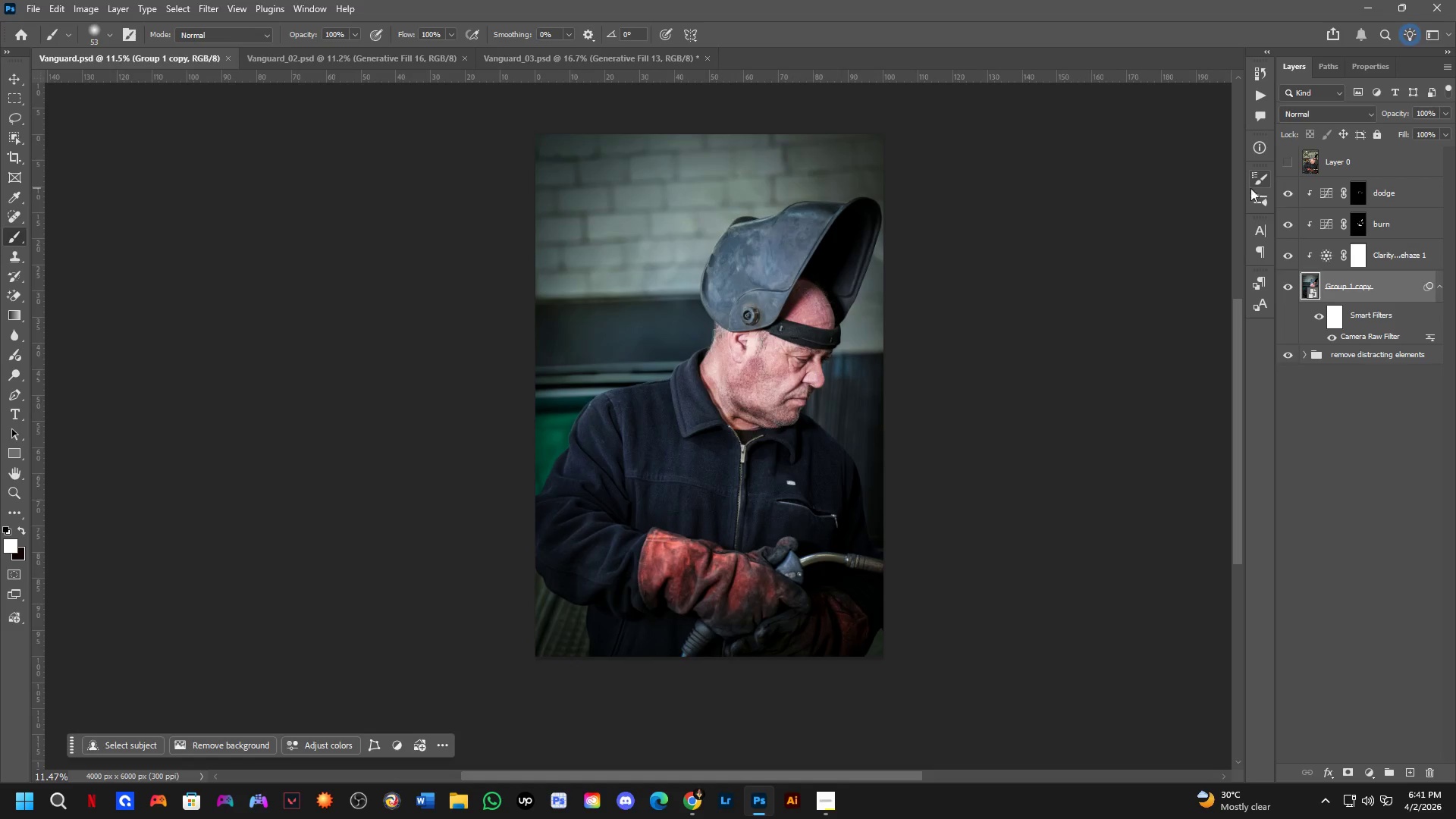 
key(Control+ControlLeft)
 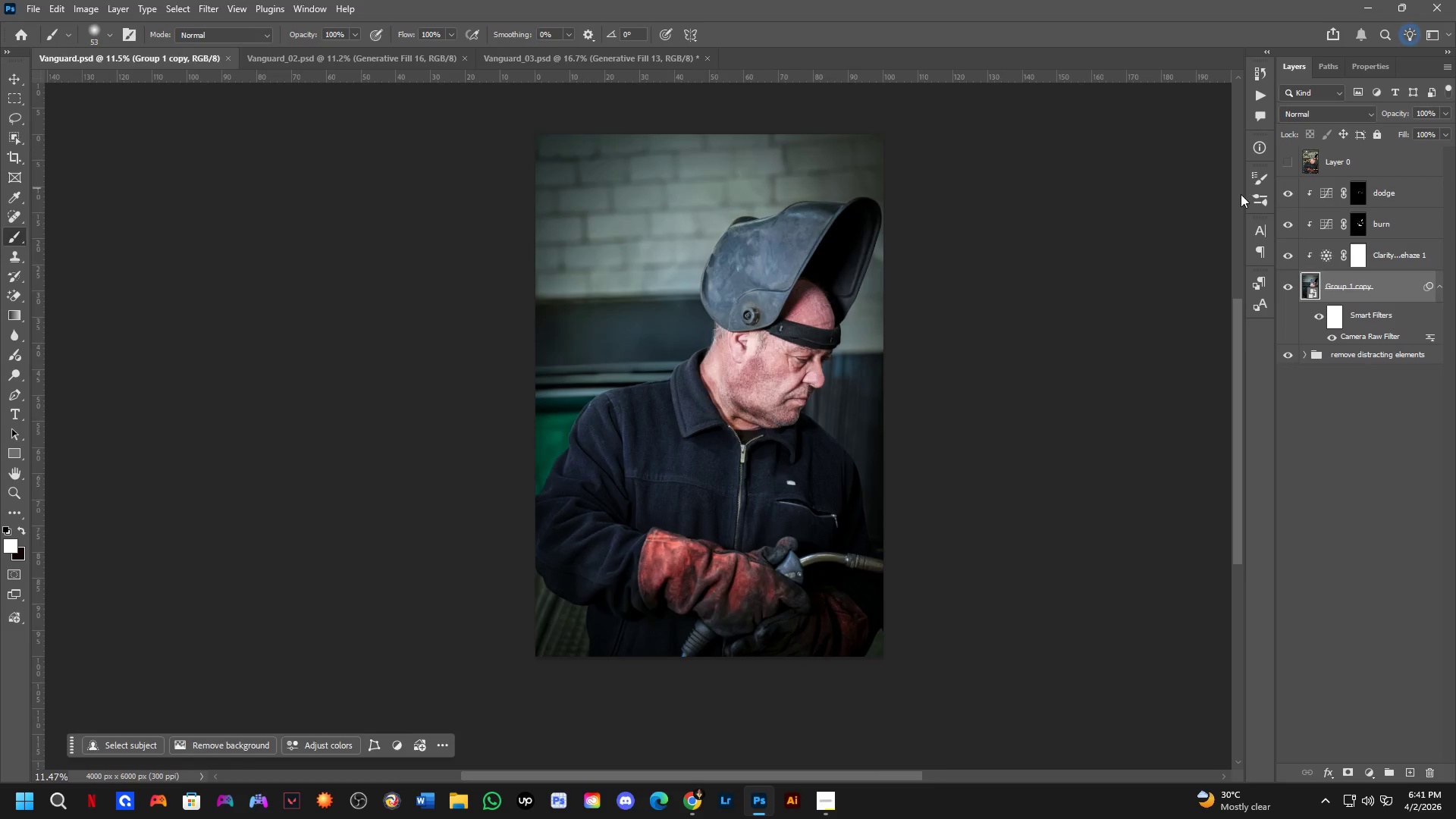 
key(Control+Tab)
 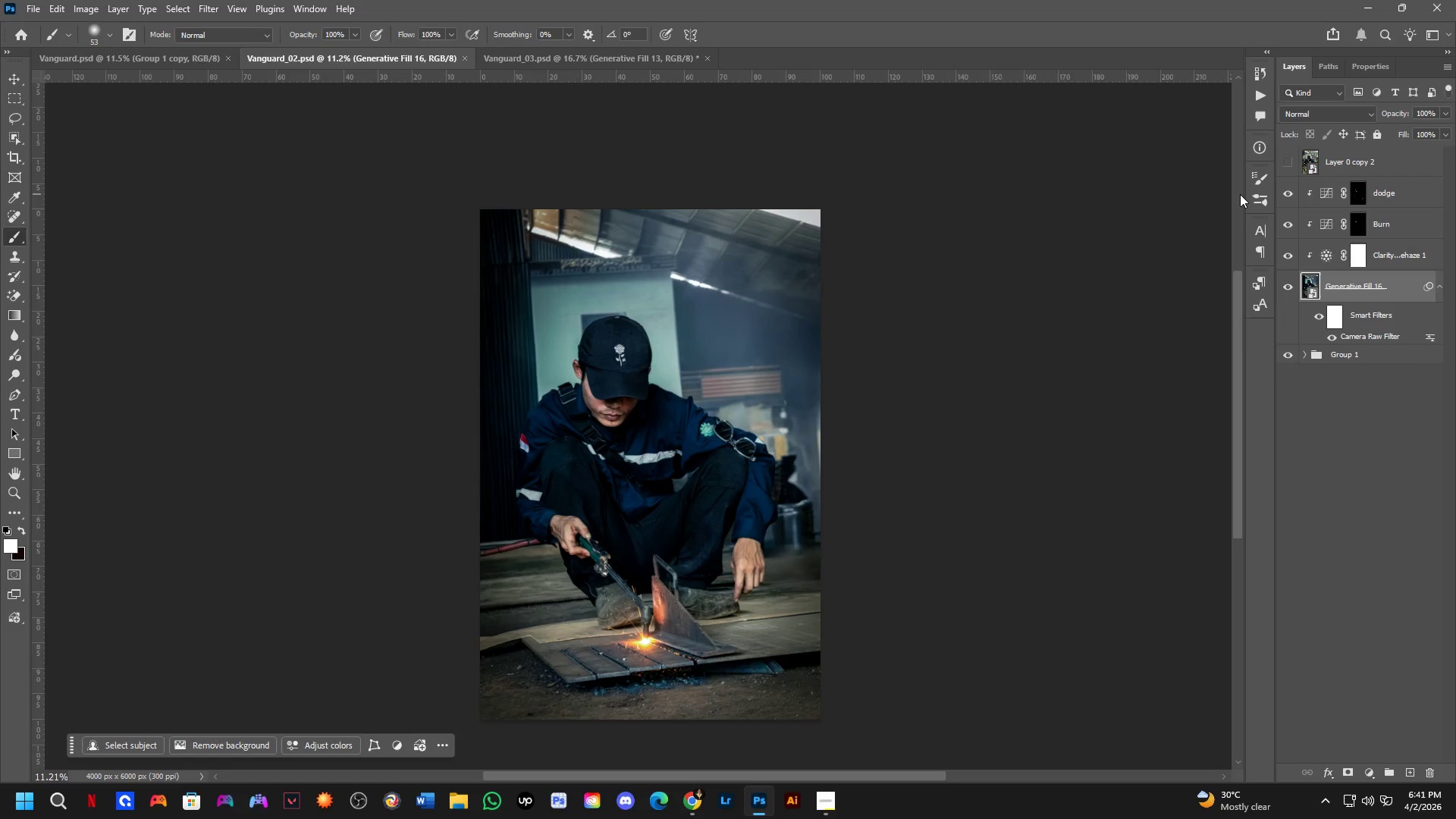 
key(Control+ControlLeft)
 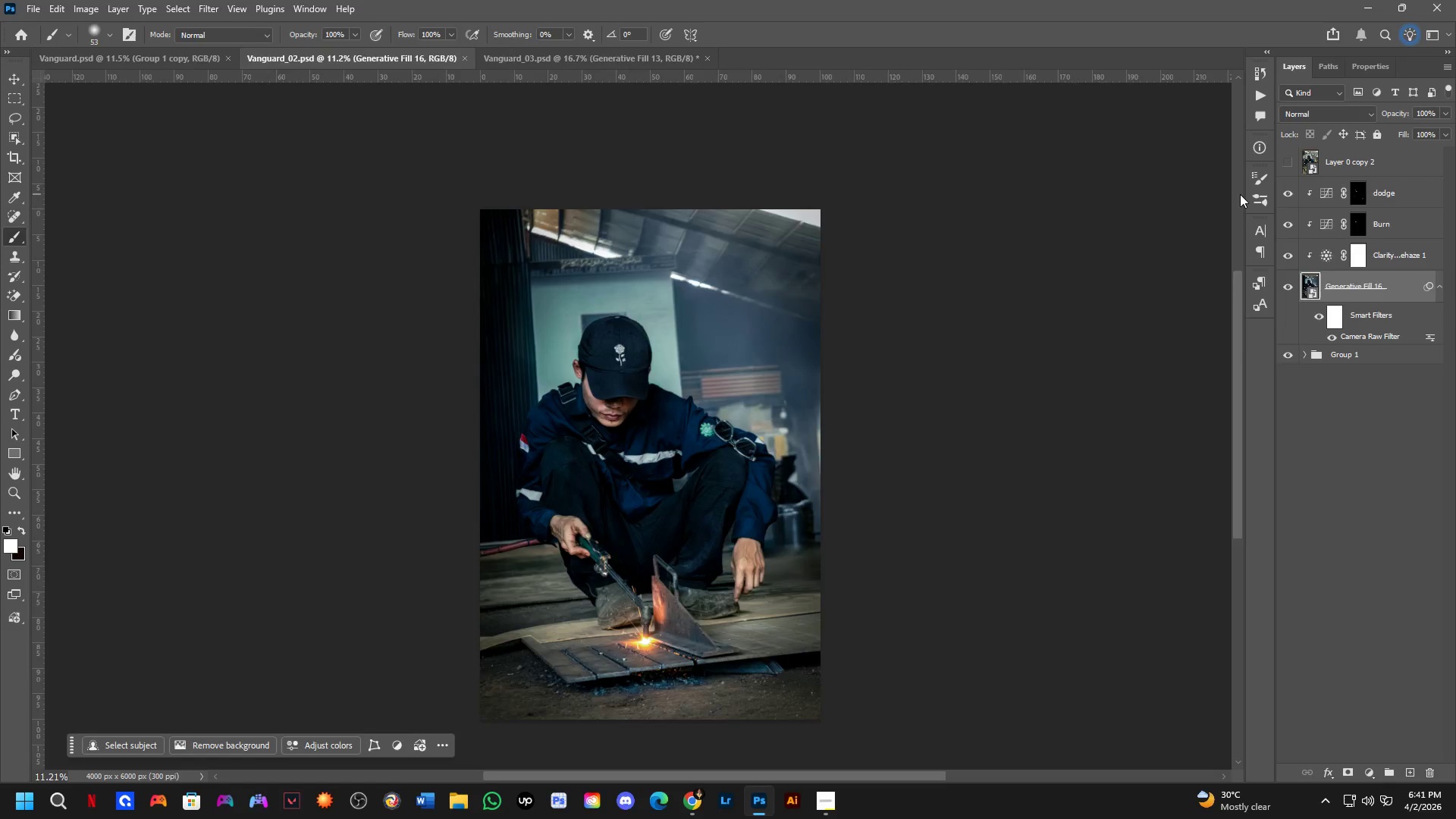 
key(Control+Tab)
 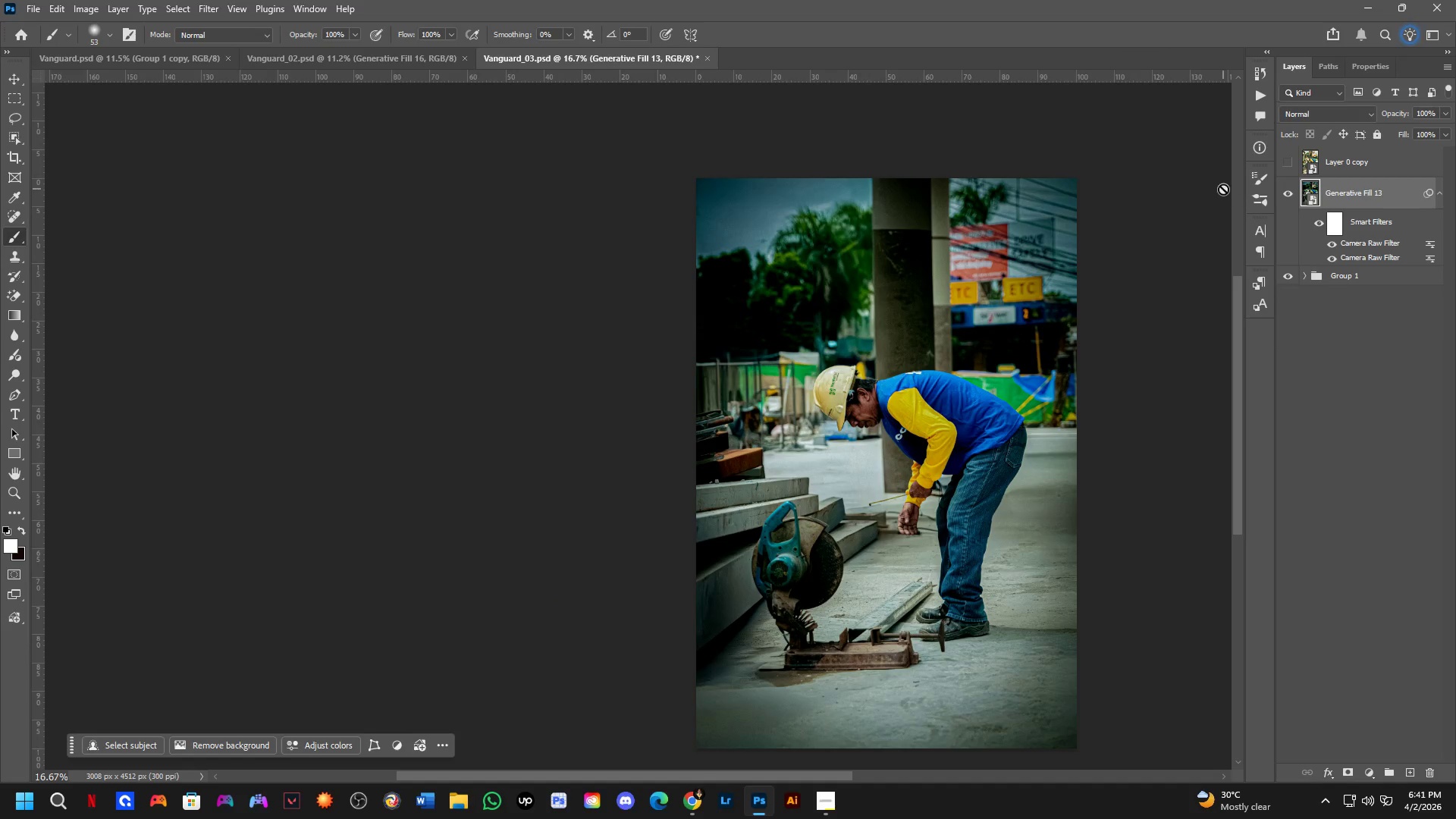 
key(Control+ControlLeft)
 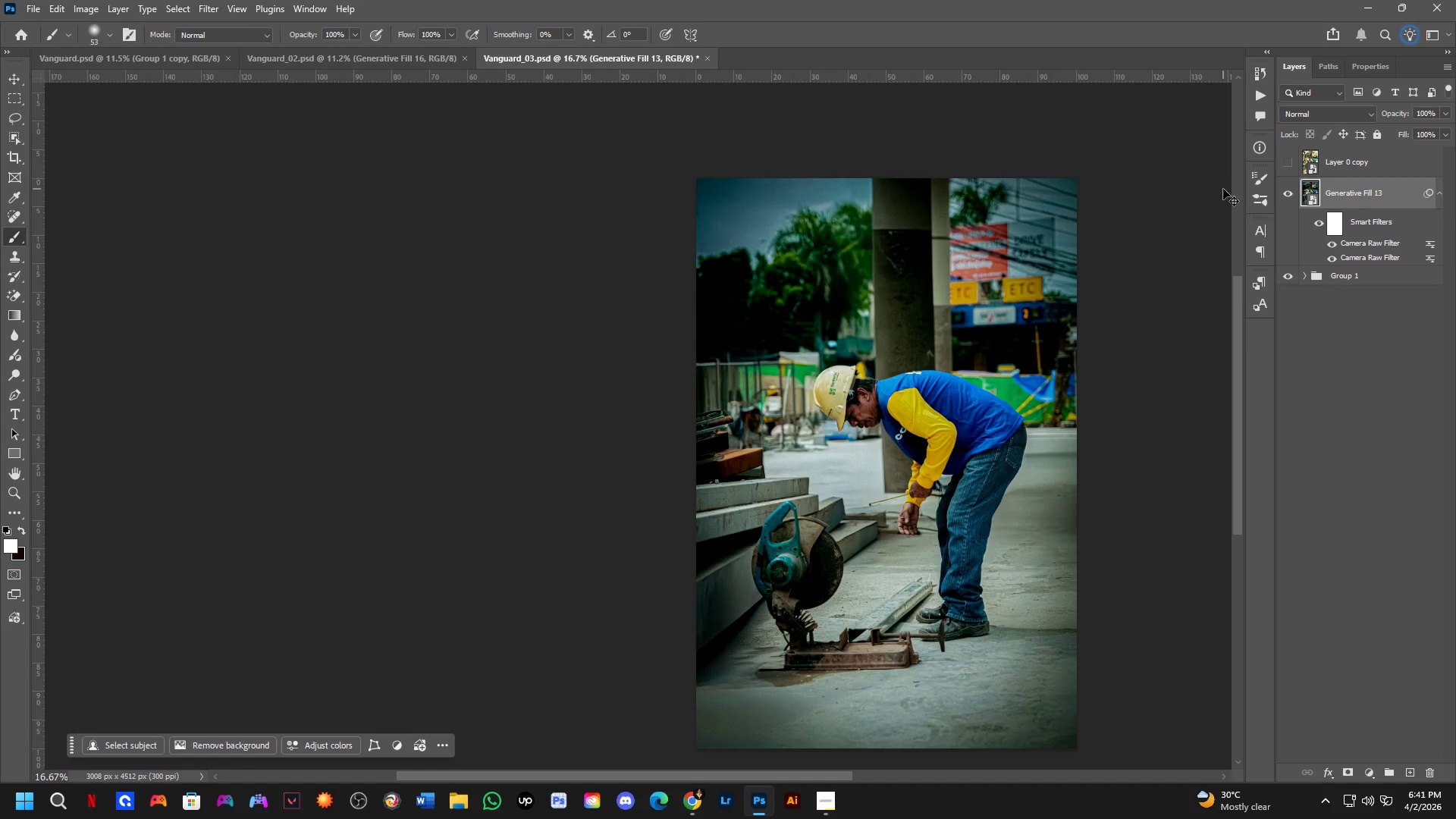 
key(Control+Tab)
 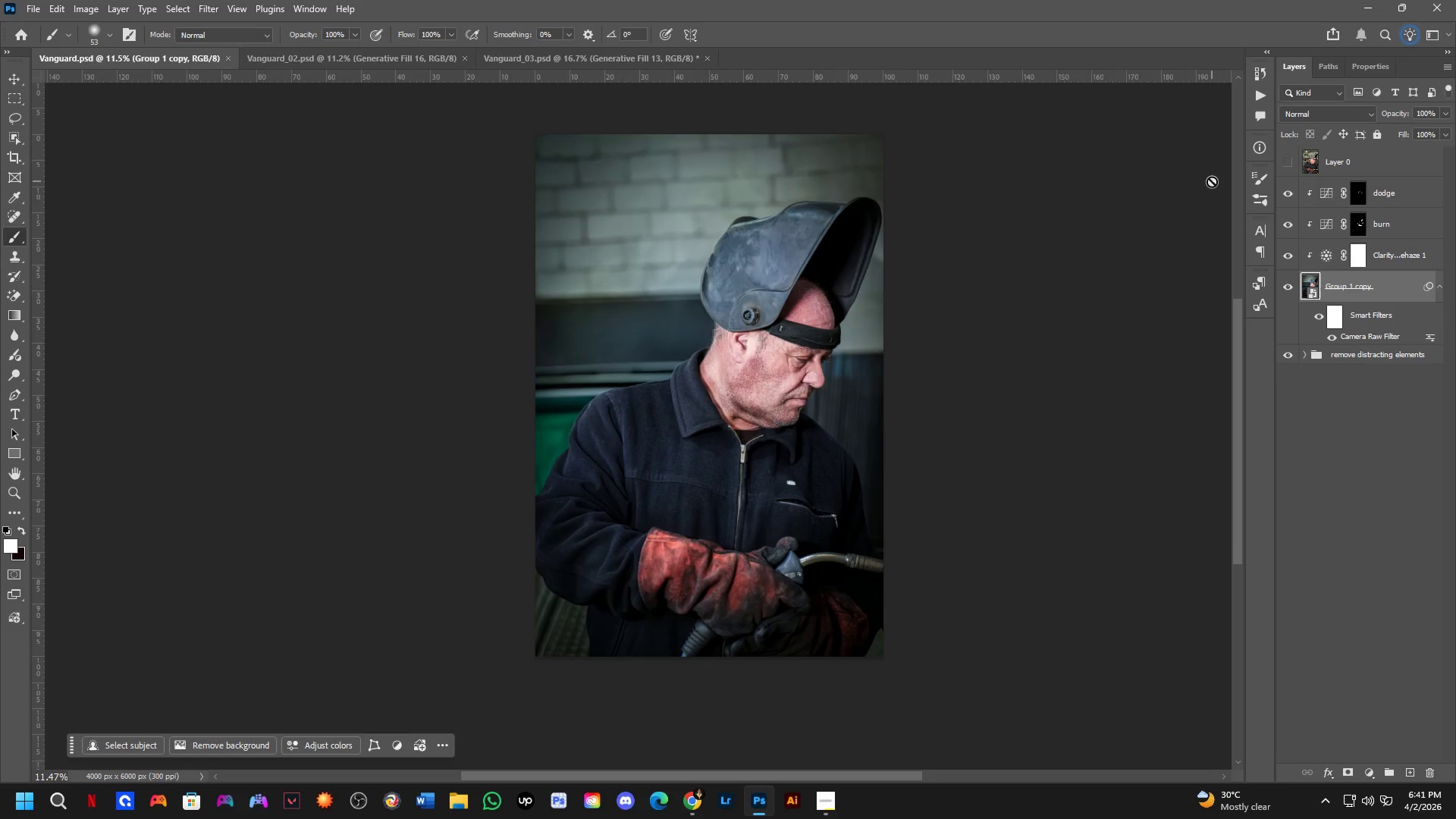 
key(Control+ControlLeft)
 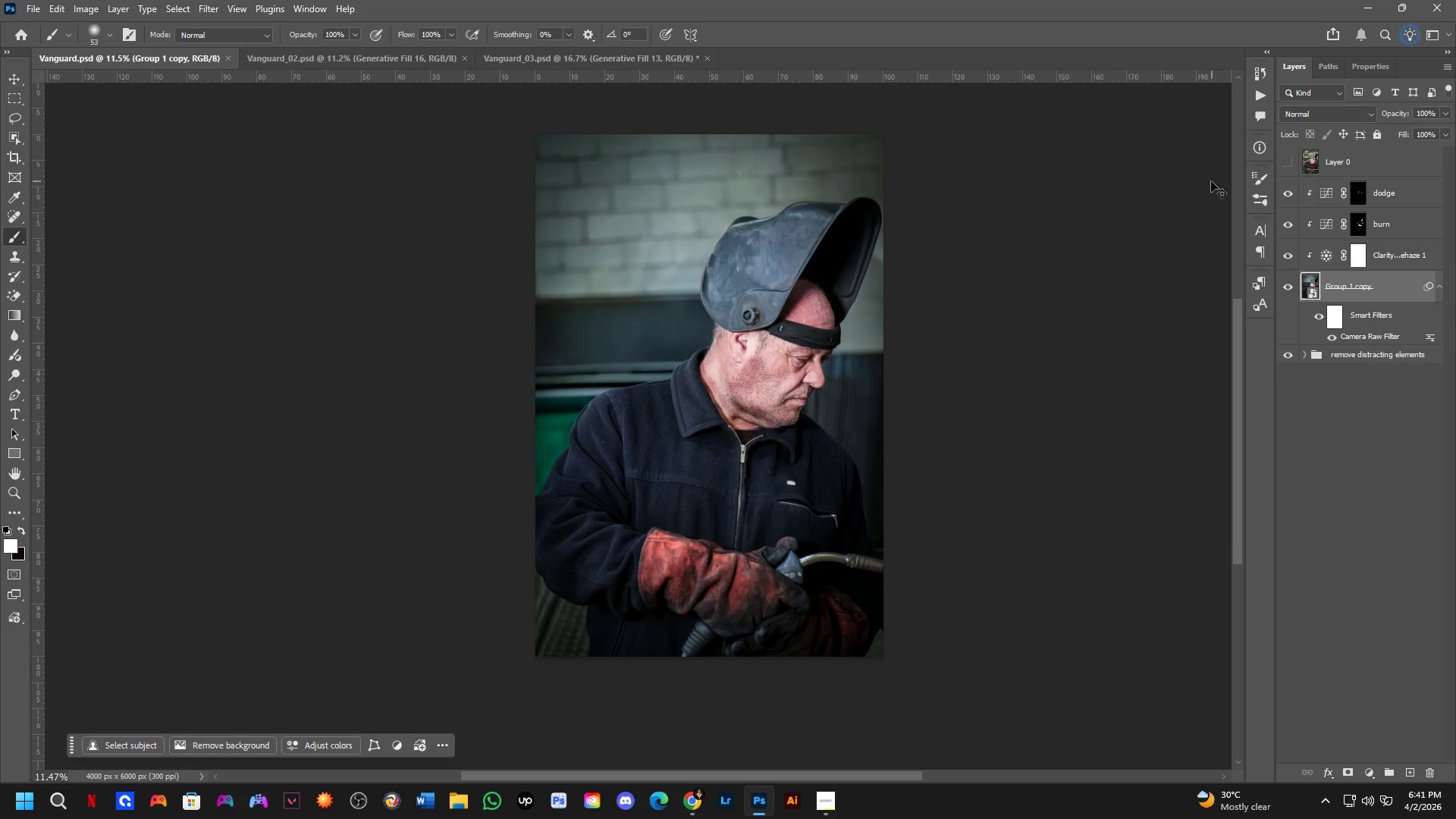 
key(Control+Tab)
 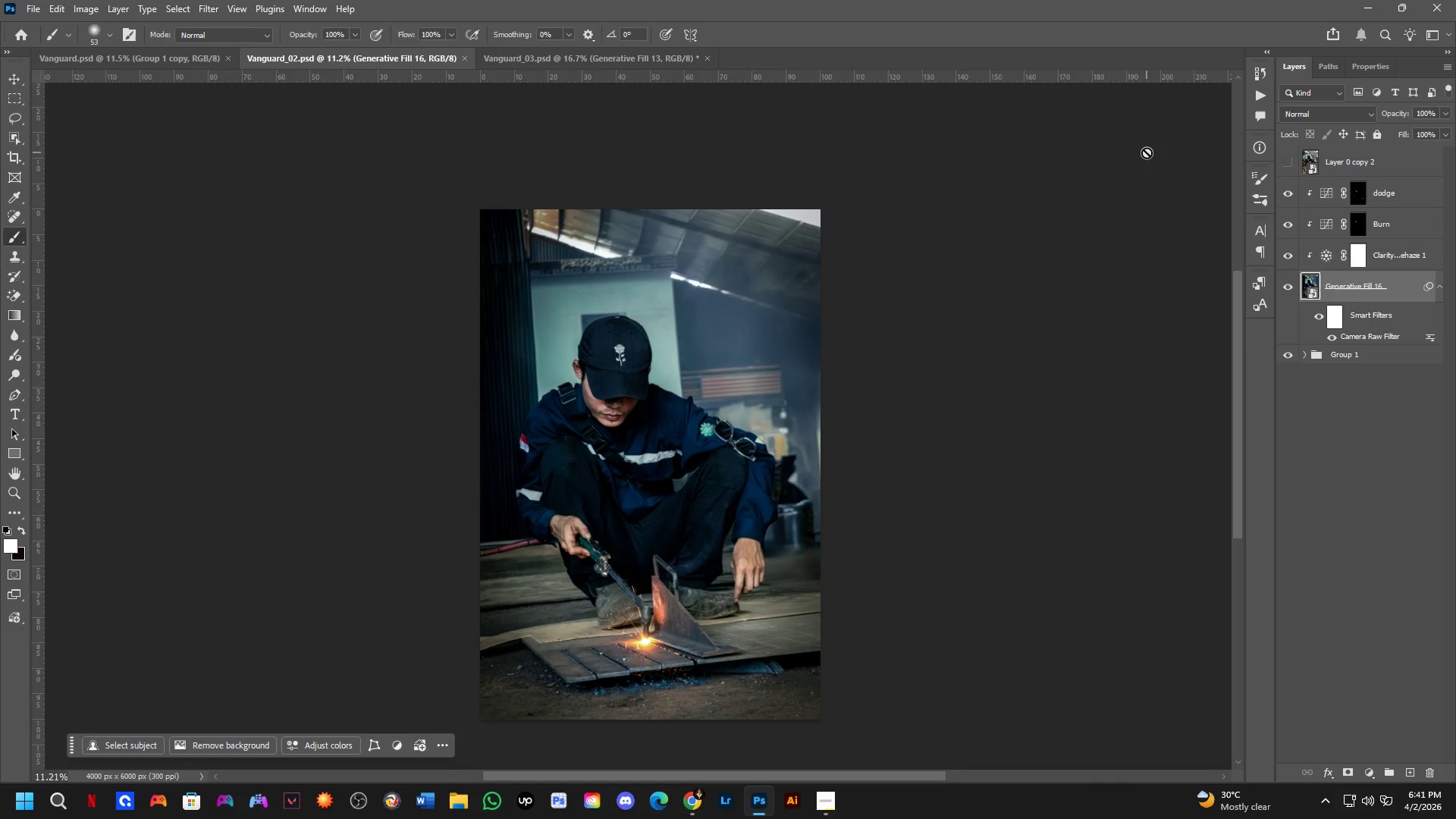 
key(Control+ControlLeft)
 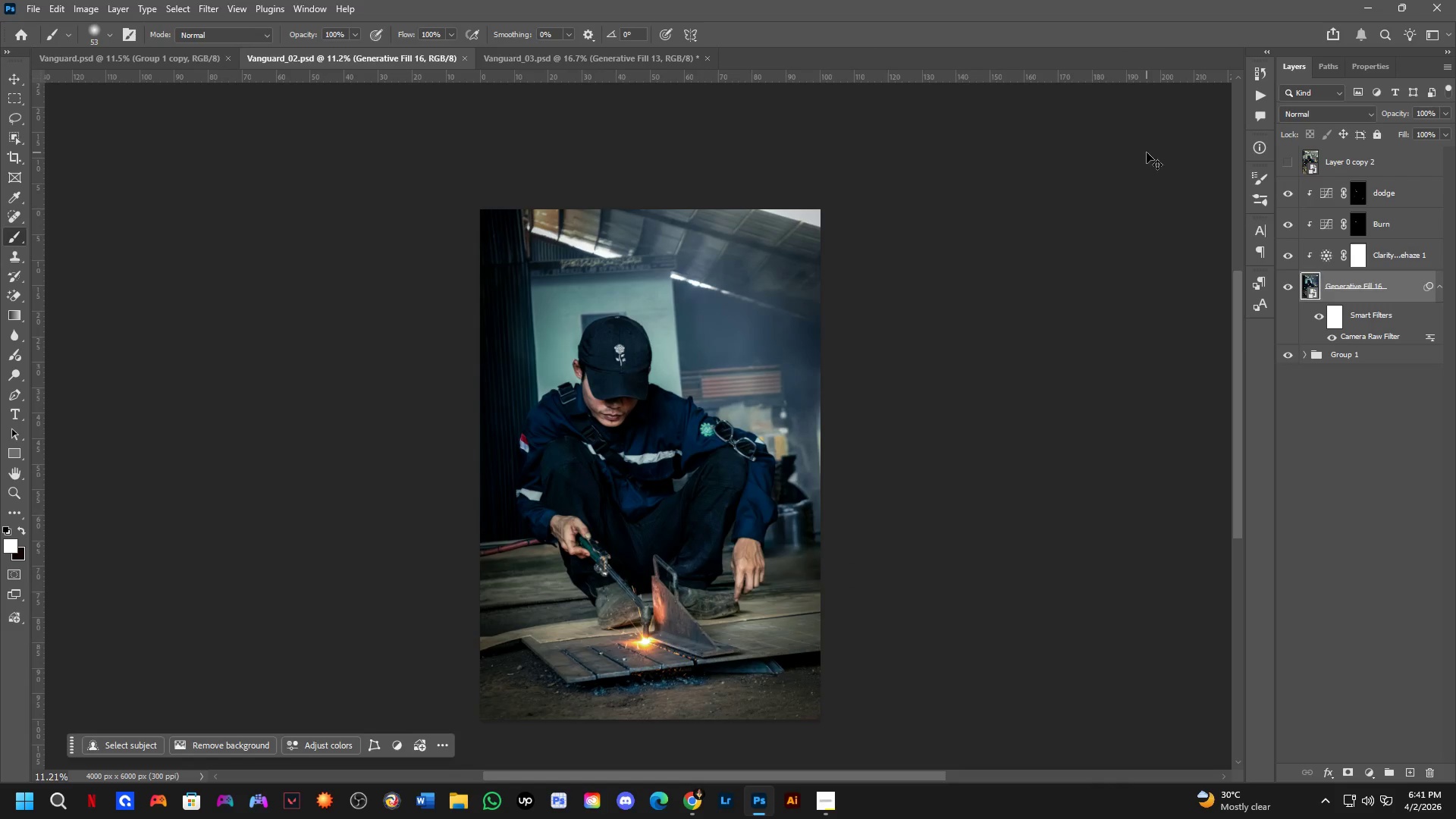 
key(Control+Tab)
 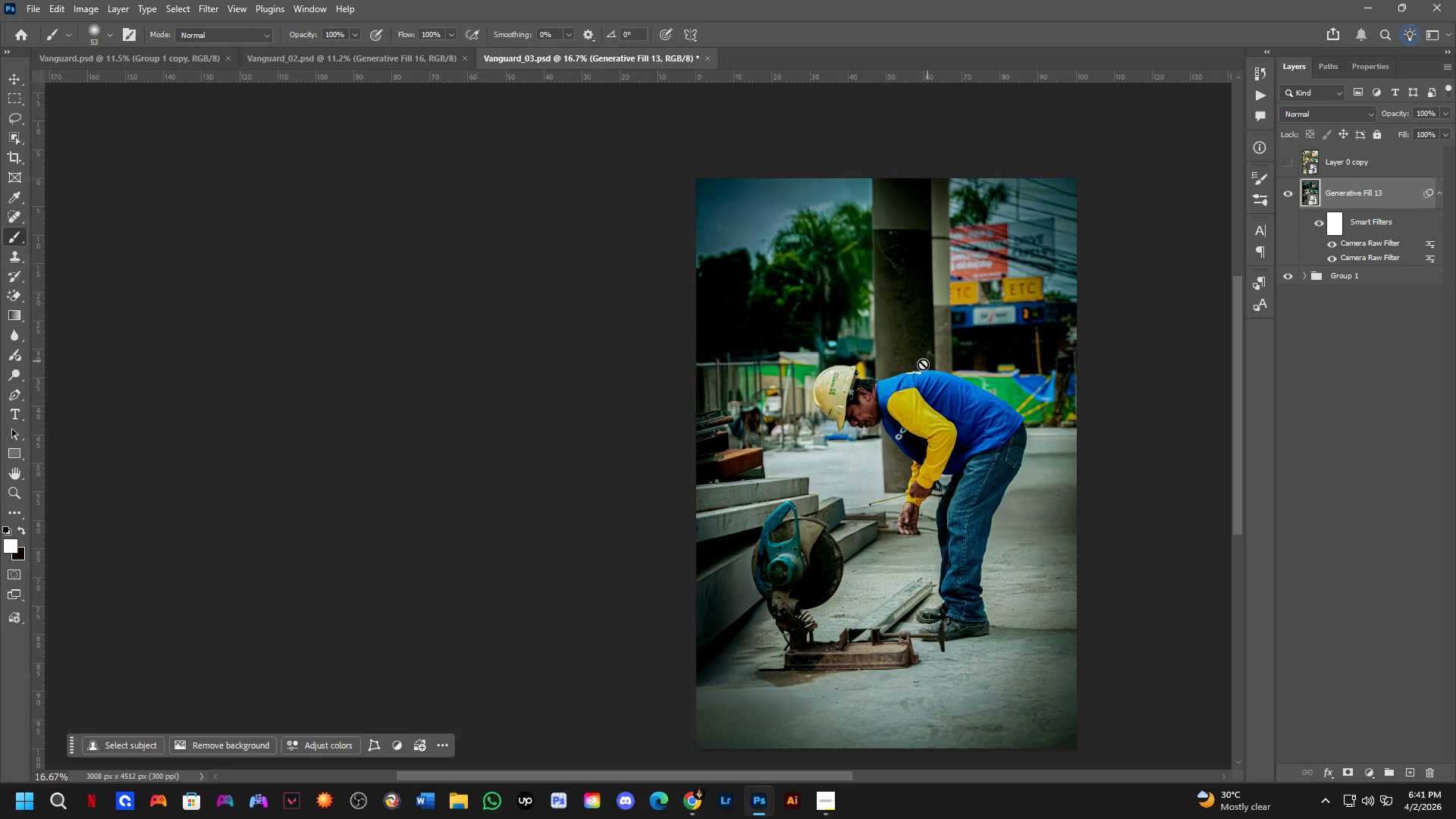 
key(Shift+ShiftLeft)
 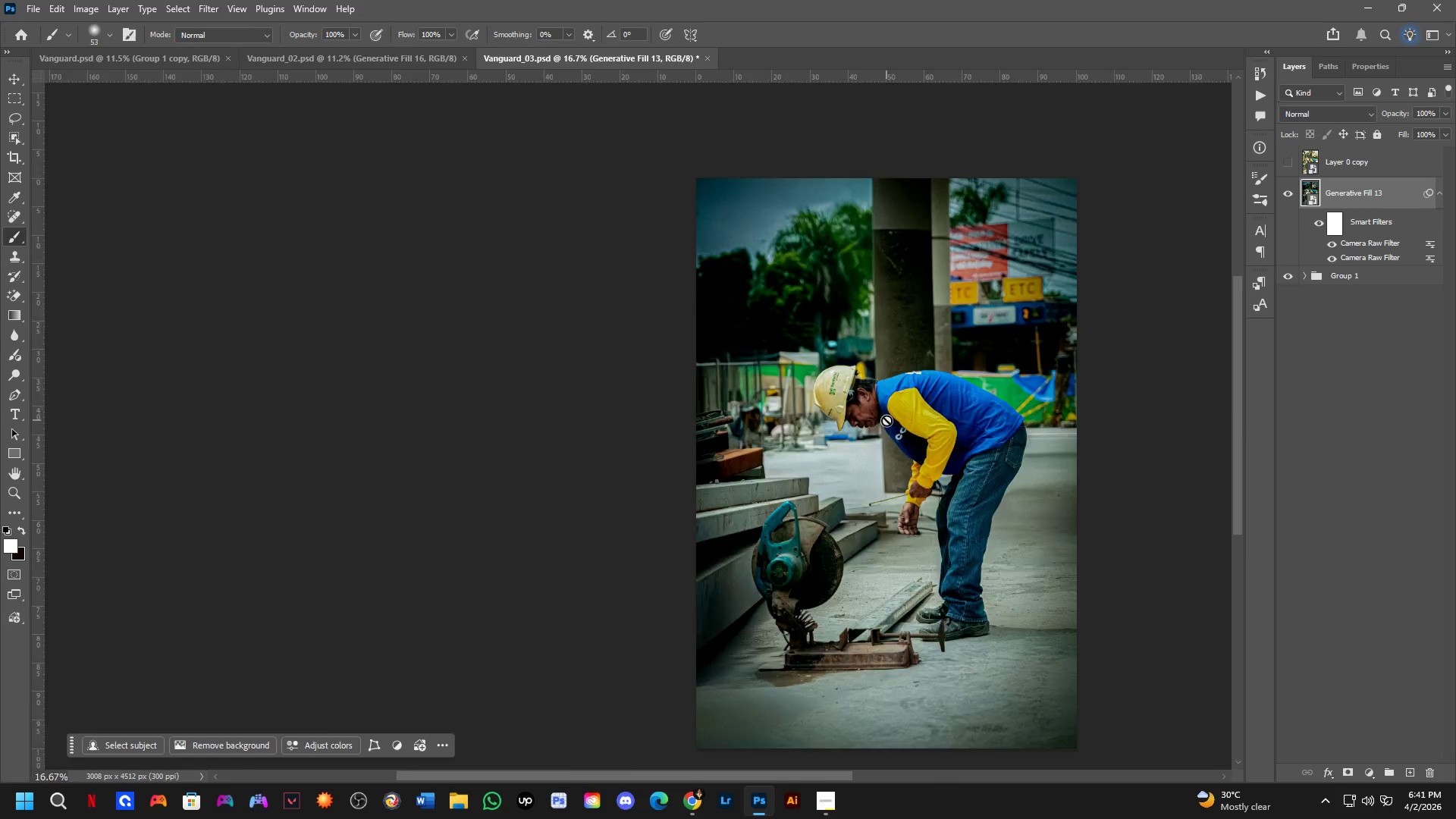 
scroll: coordinate [882, 415], scroll_direction: up, amount: 3.0
 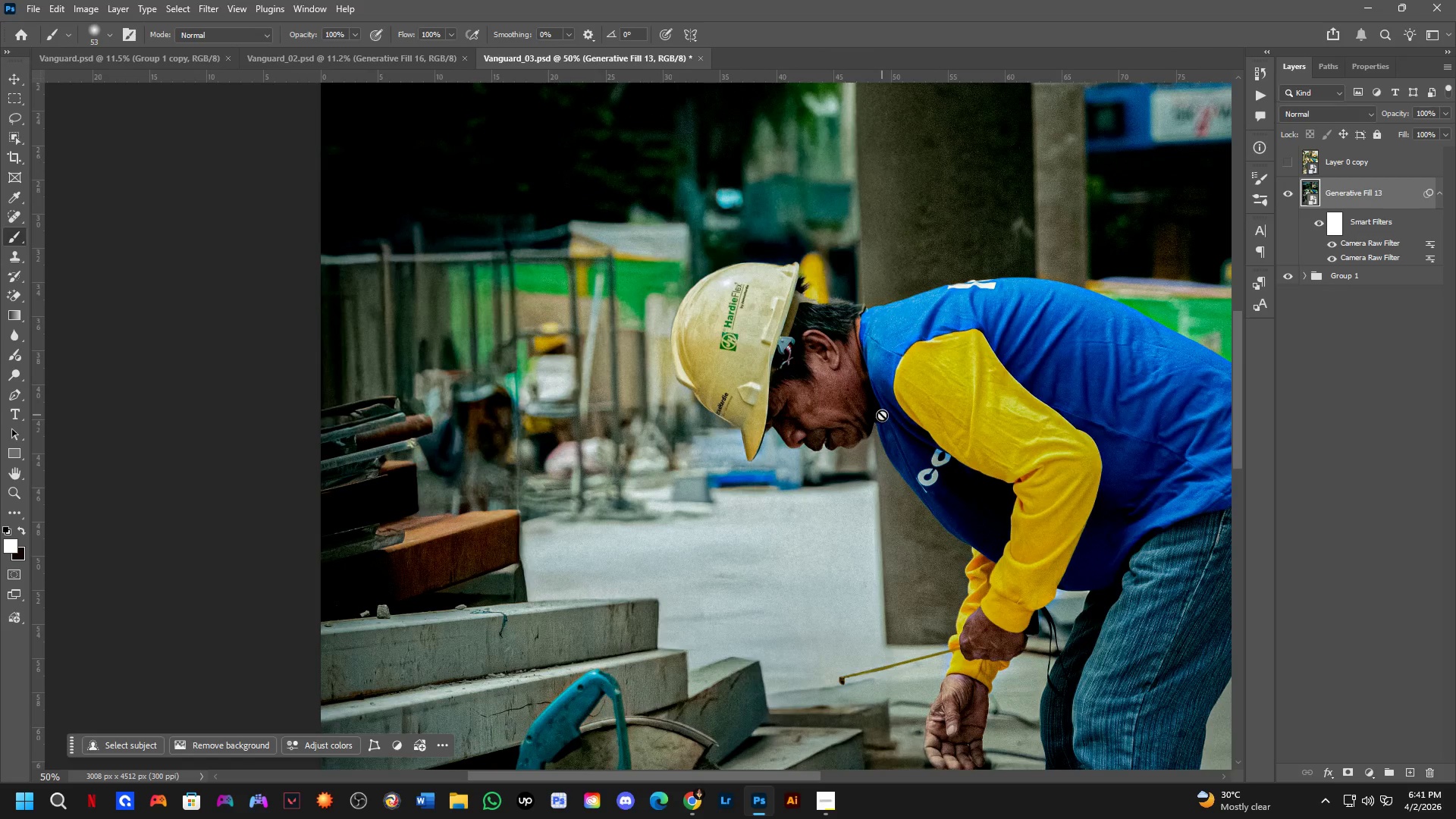 
key(Control+S)
 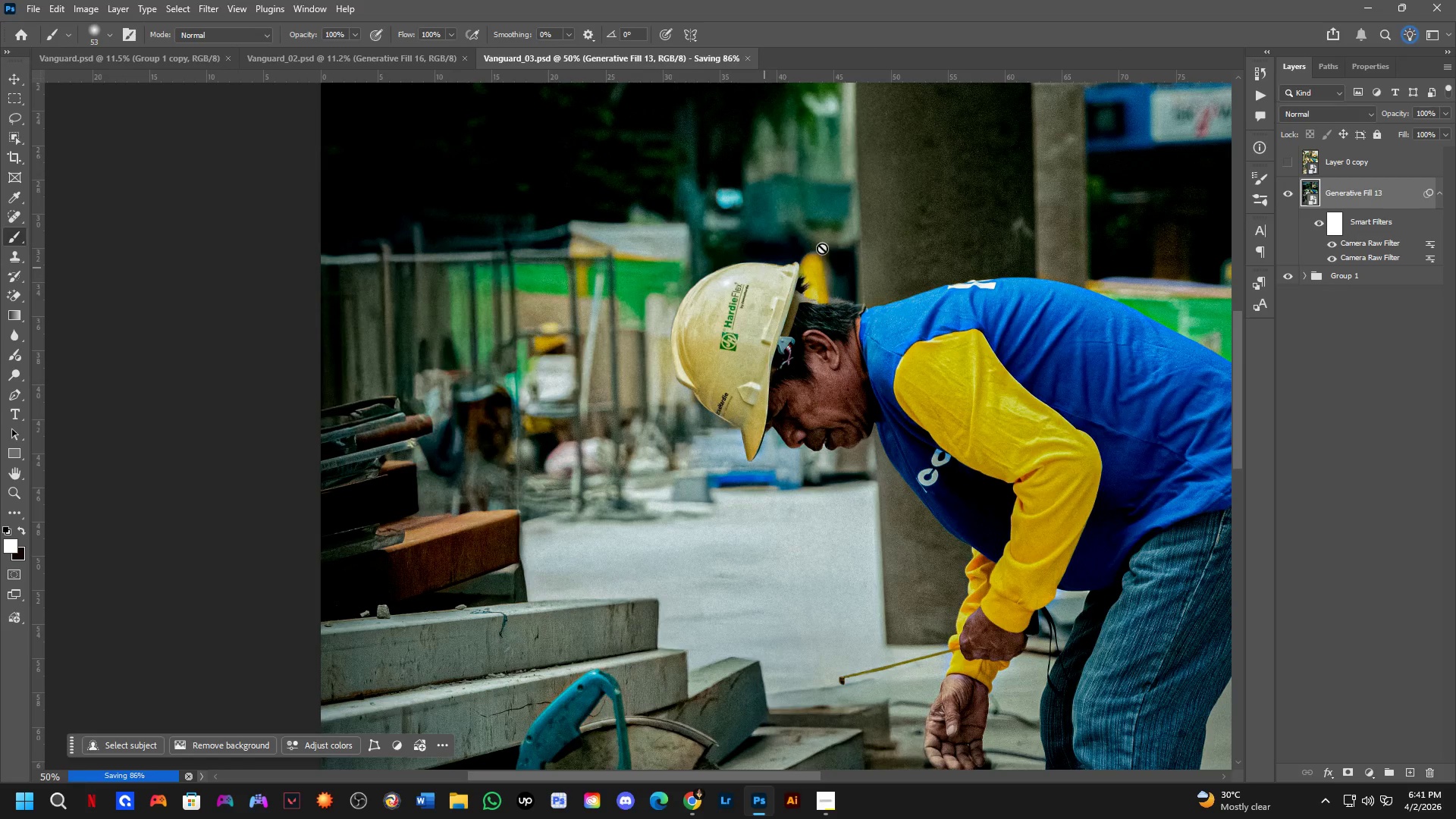 
key(Alt+Tab)